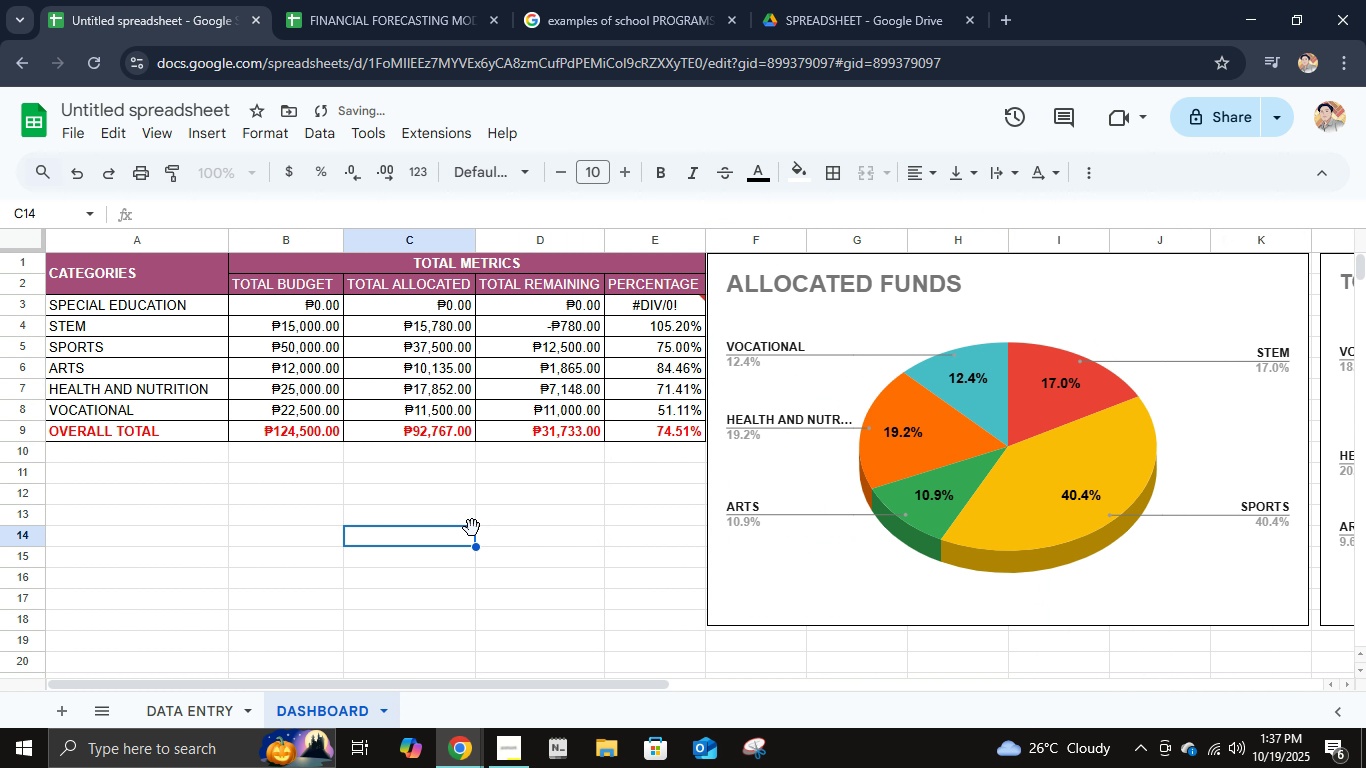 
left_click([472, 534])
 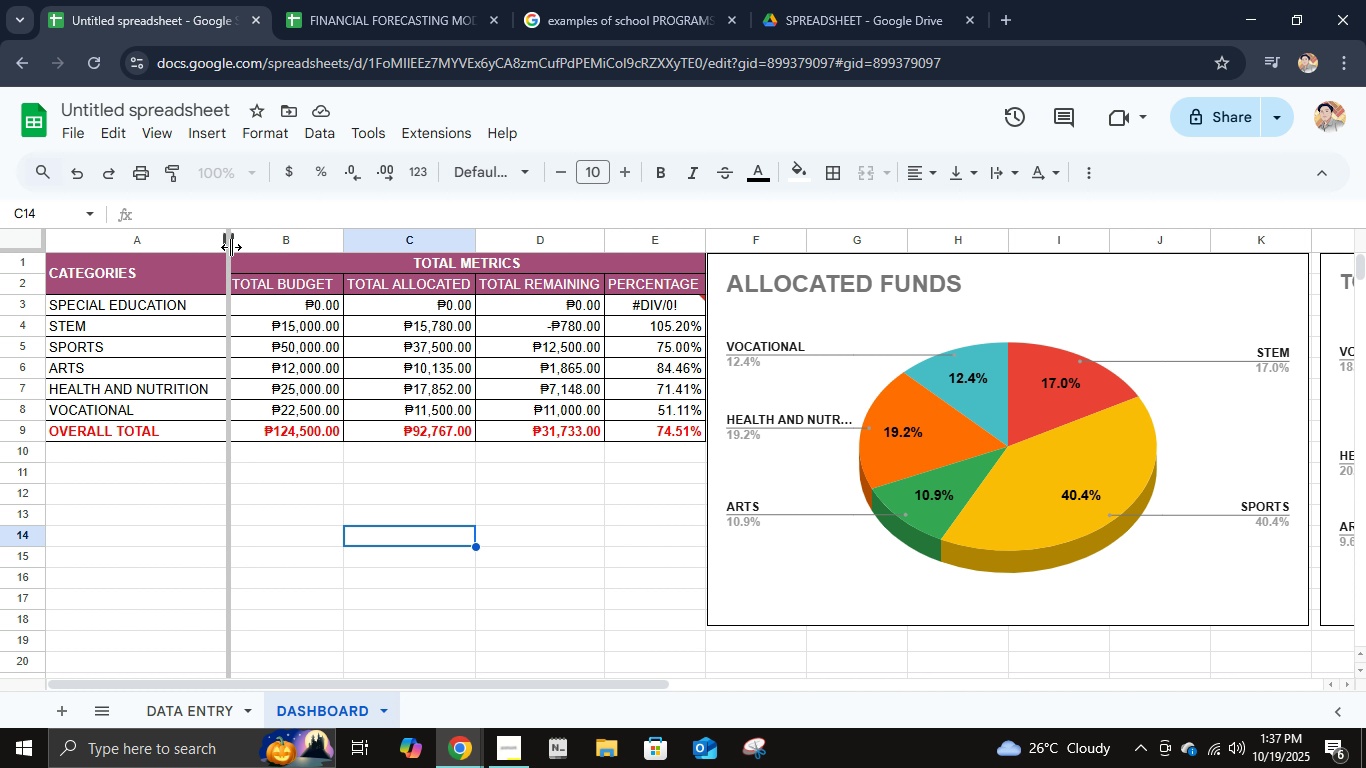 
wait(6.9)
 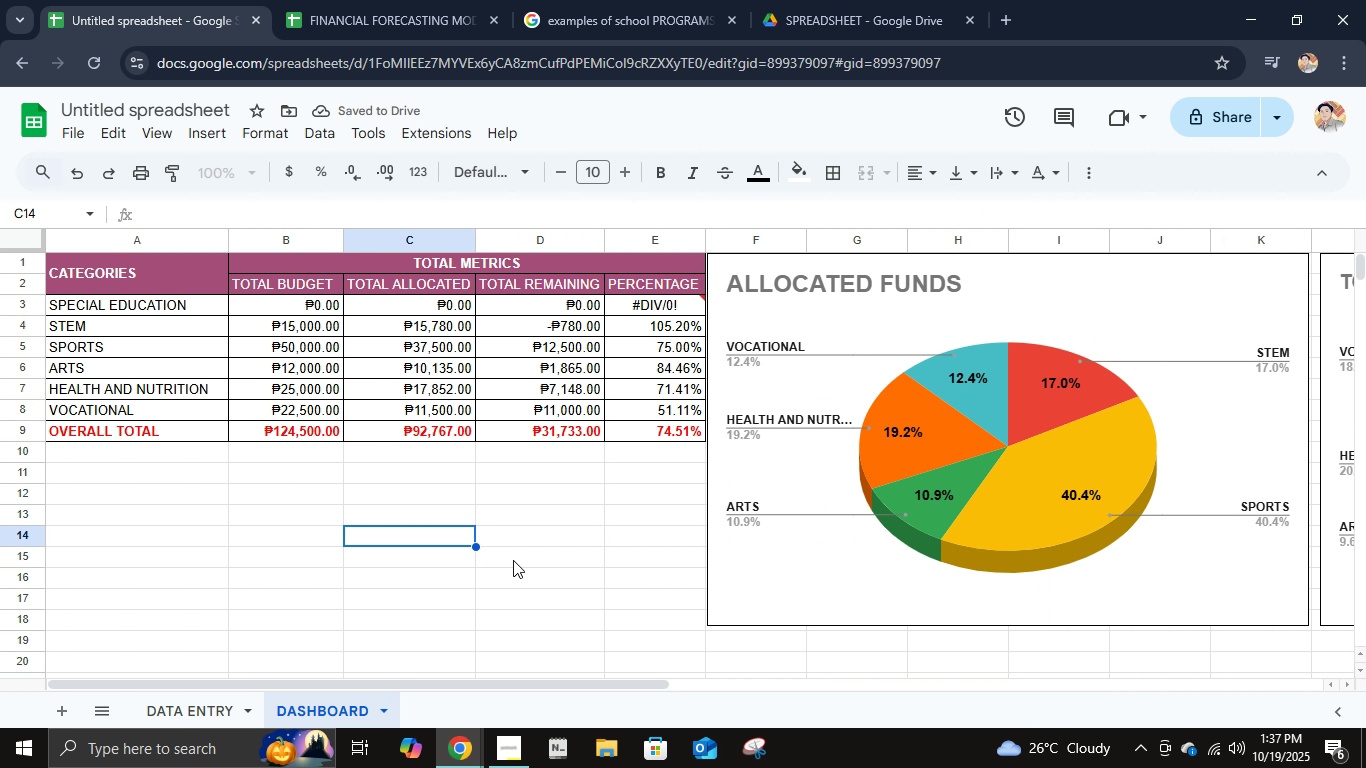 
left_click([328, 528])
 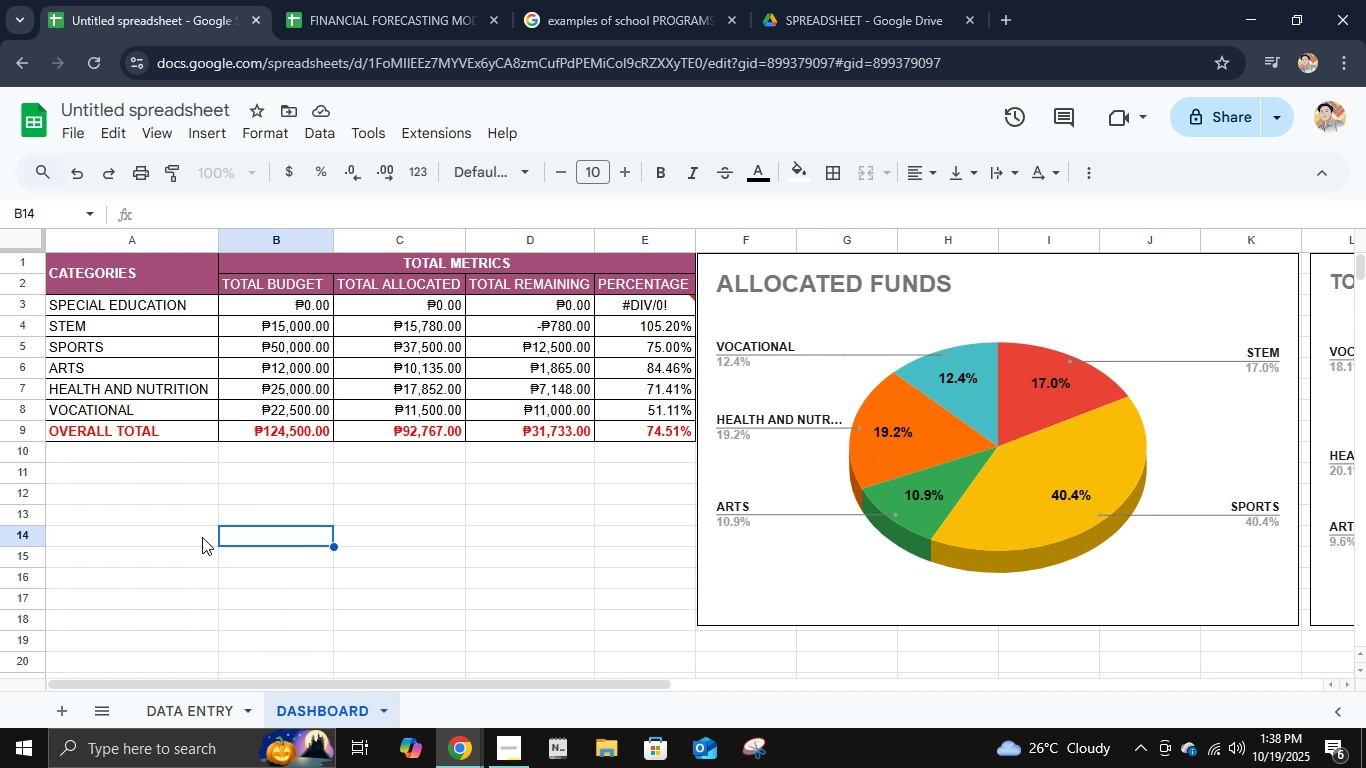 
wait(24.7)
 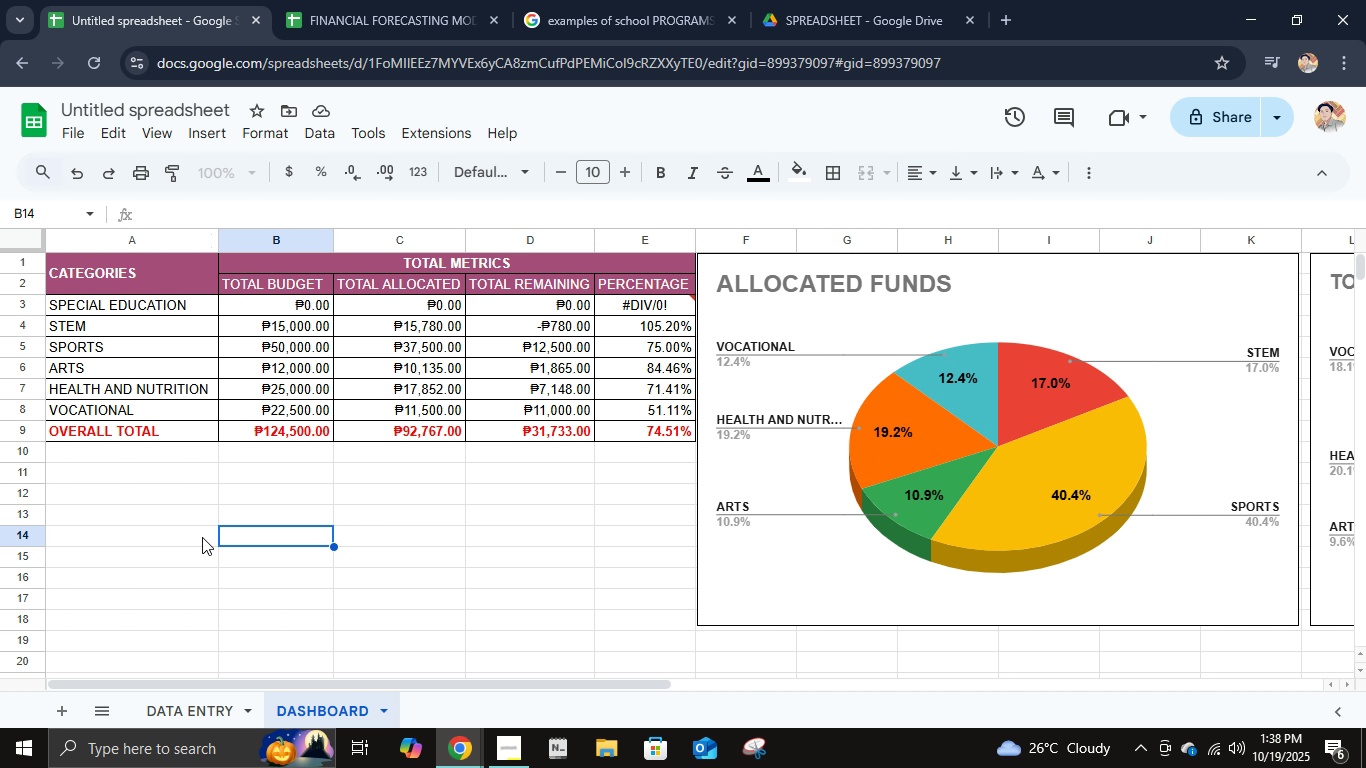 
left_click([300, 312])
 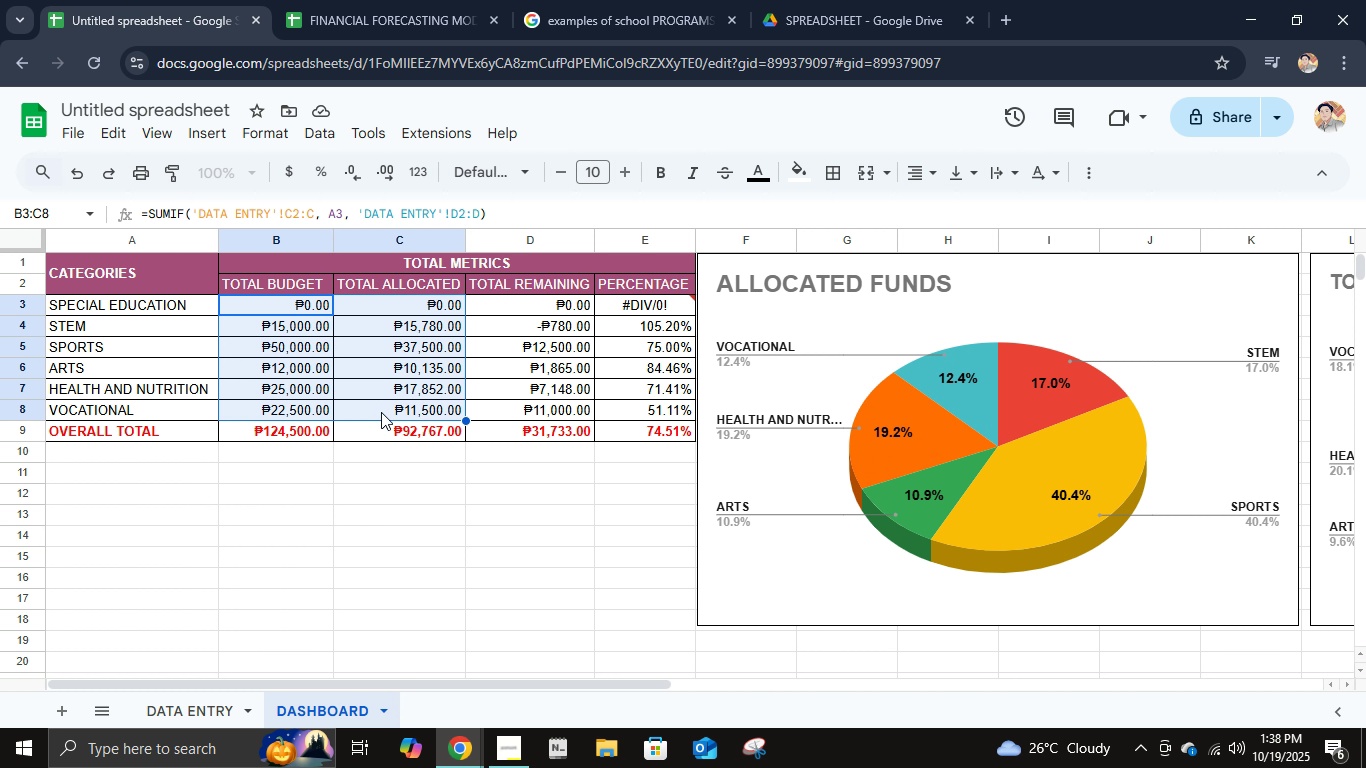 
hold_key(key=ShiftLeft, duration=0.58)
left_click([381, 412])
 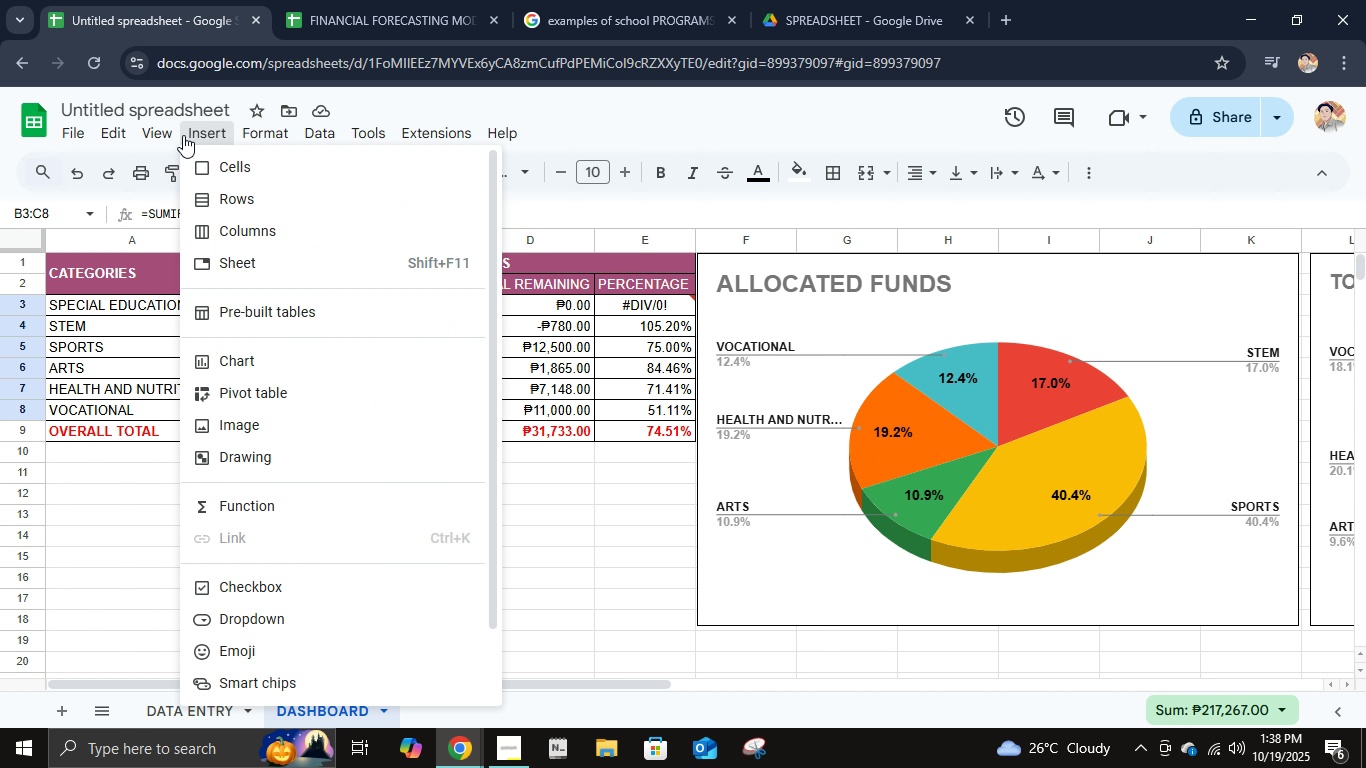 
left_click([183, 135])
 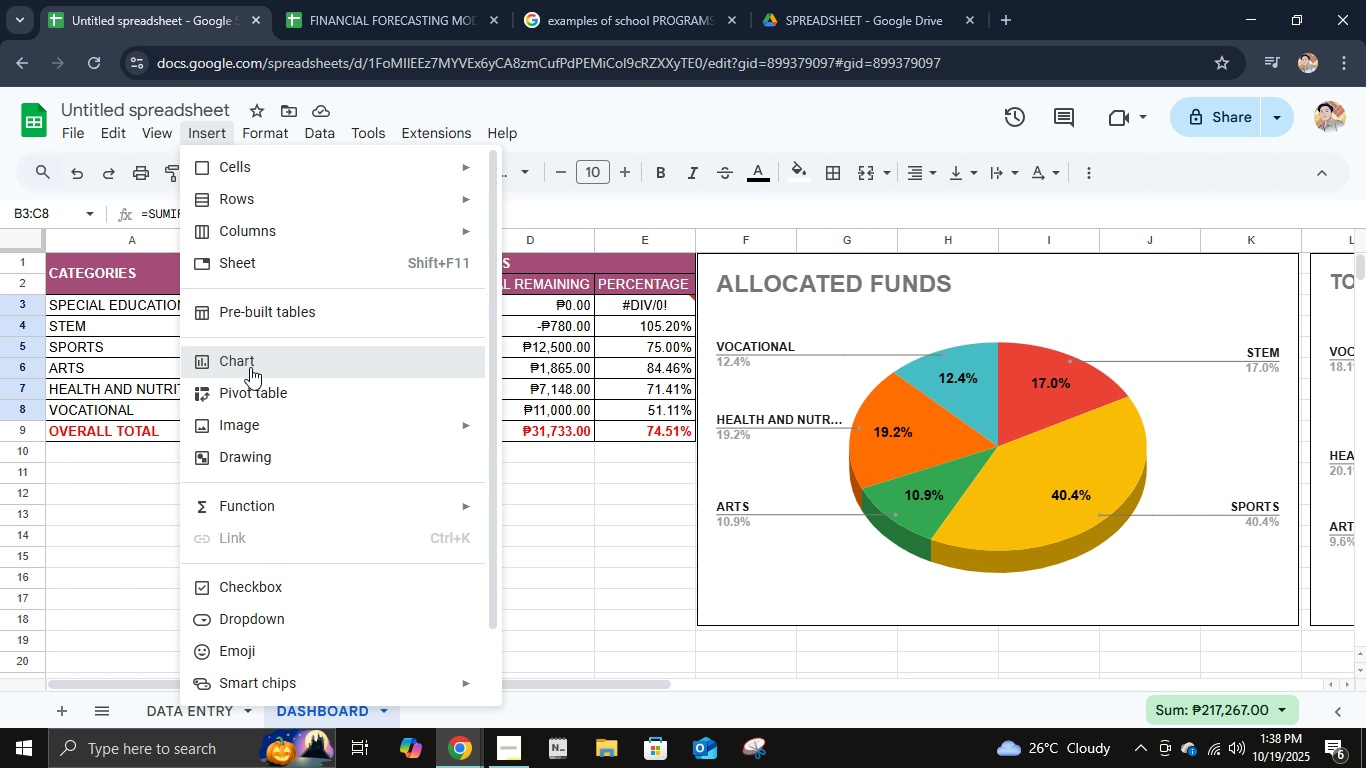 
left_click([250, 367])
 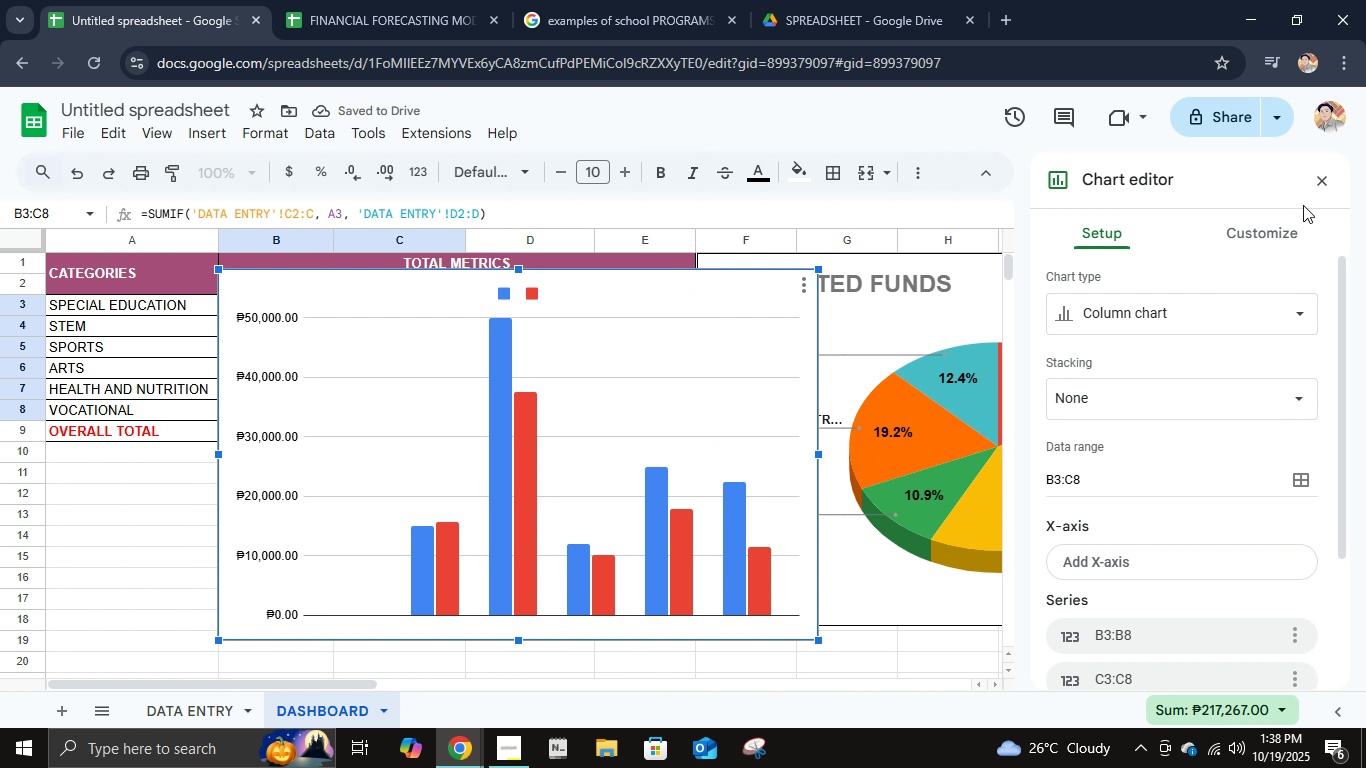 
wait(6.53)
 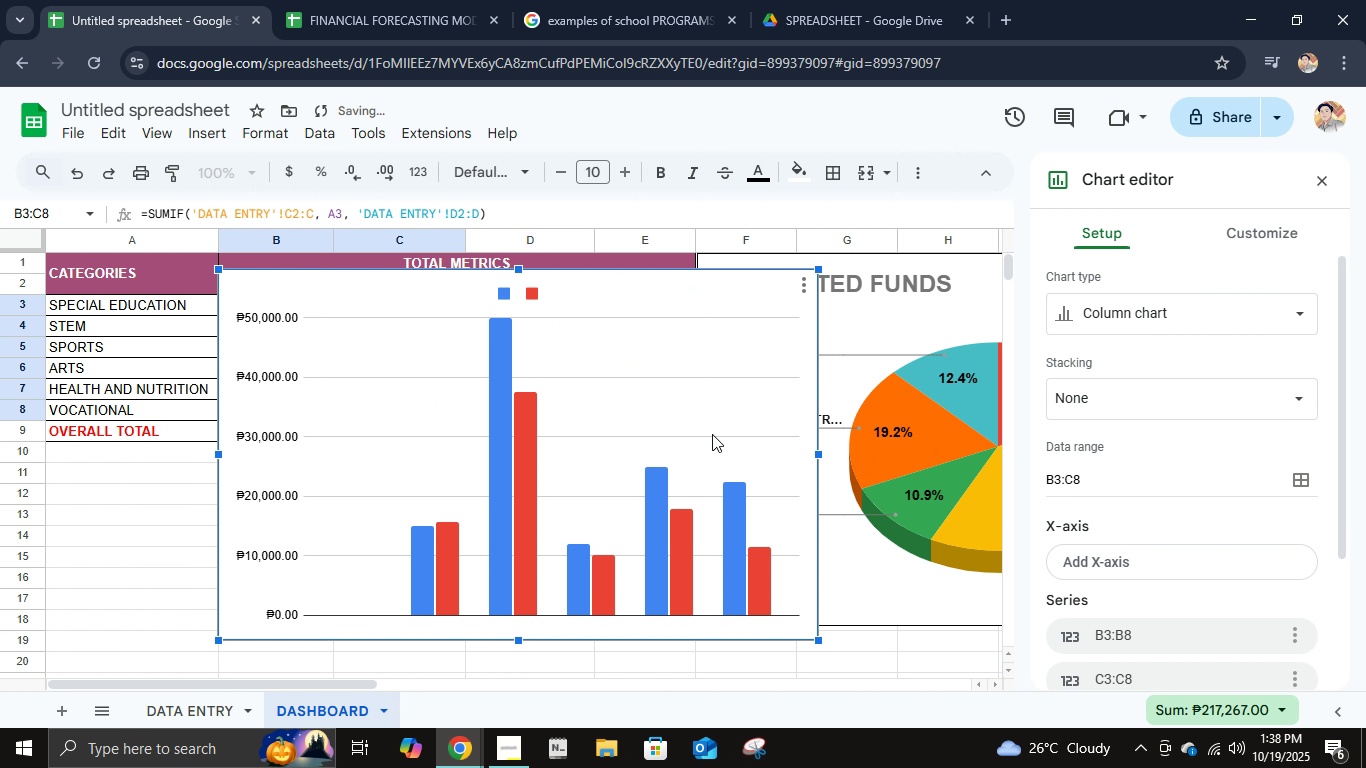 
left_click([1322, 181])
 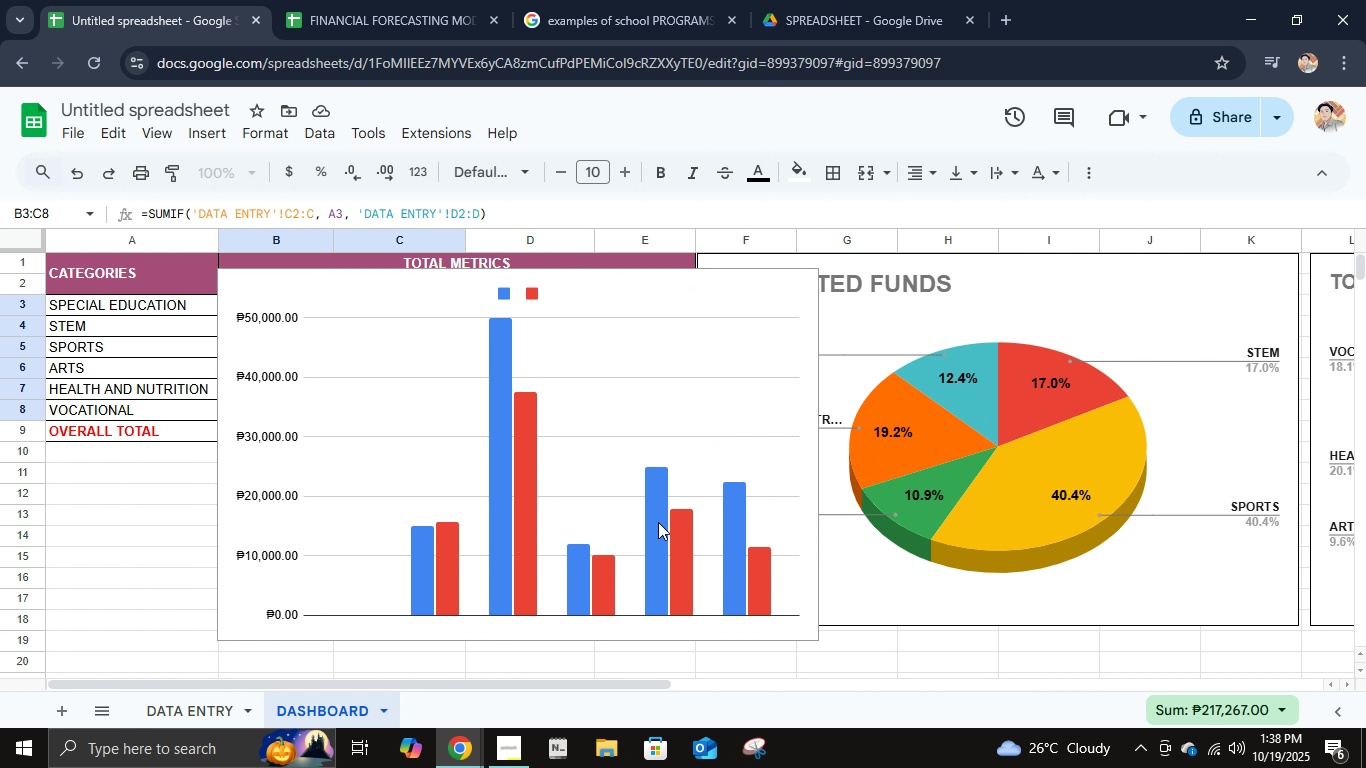 
key(Control+Z)
 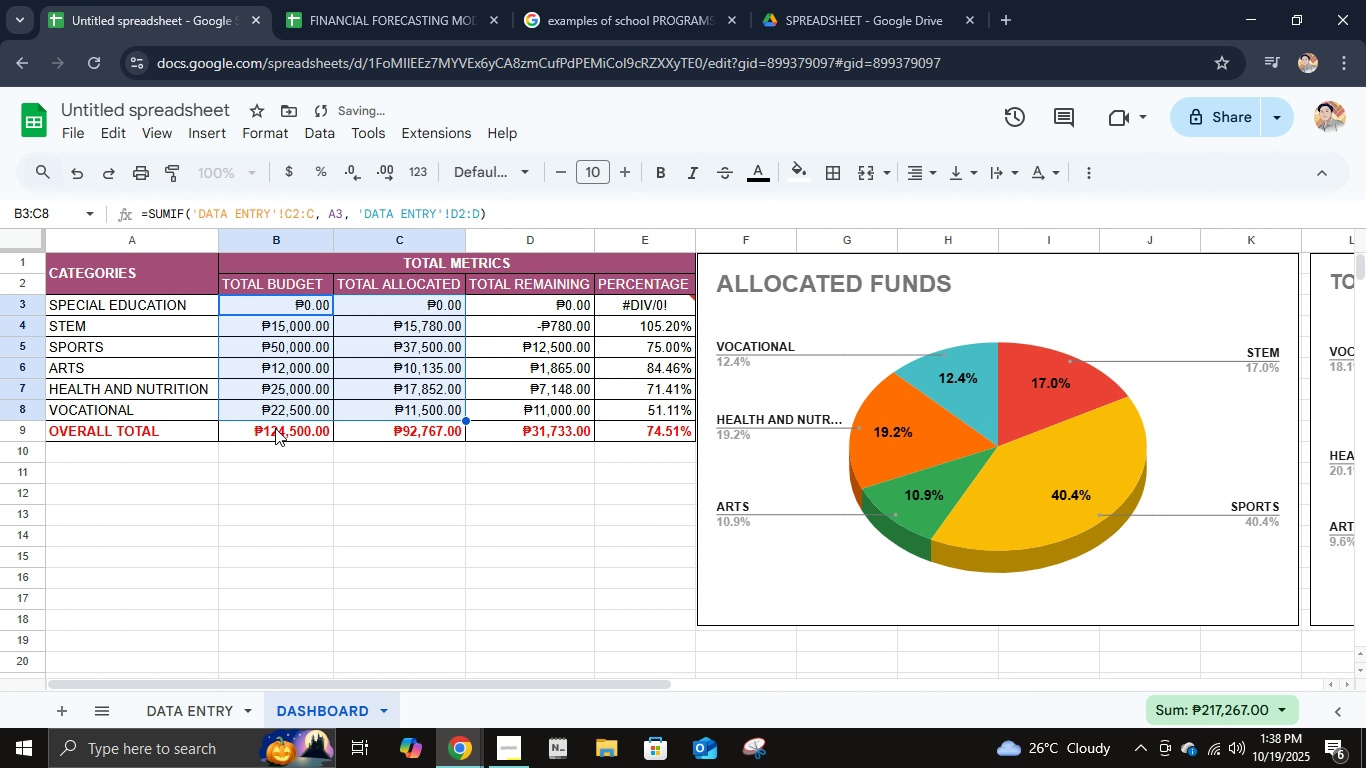 
left_click([275, 428])
 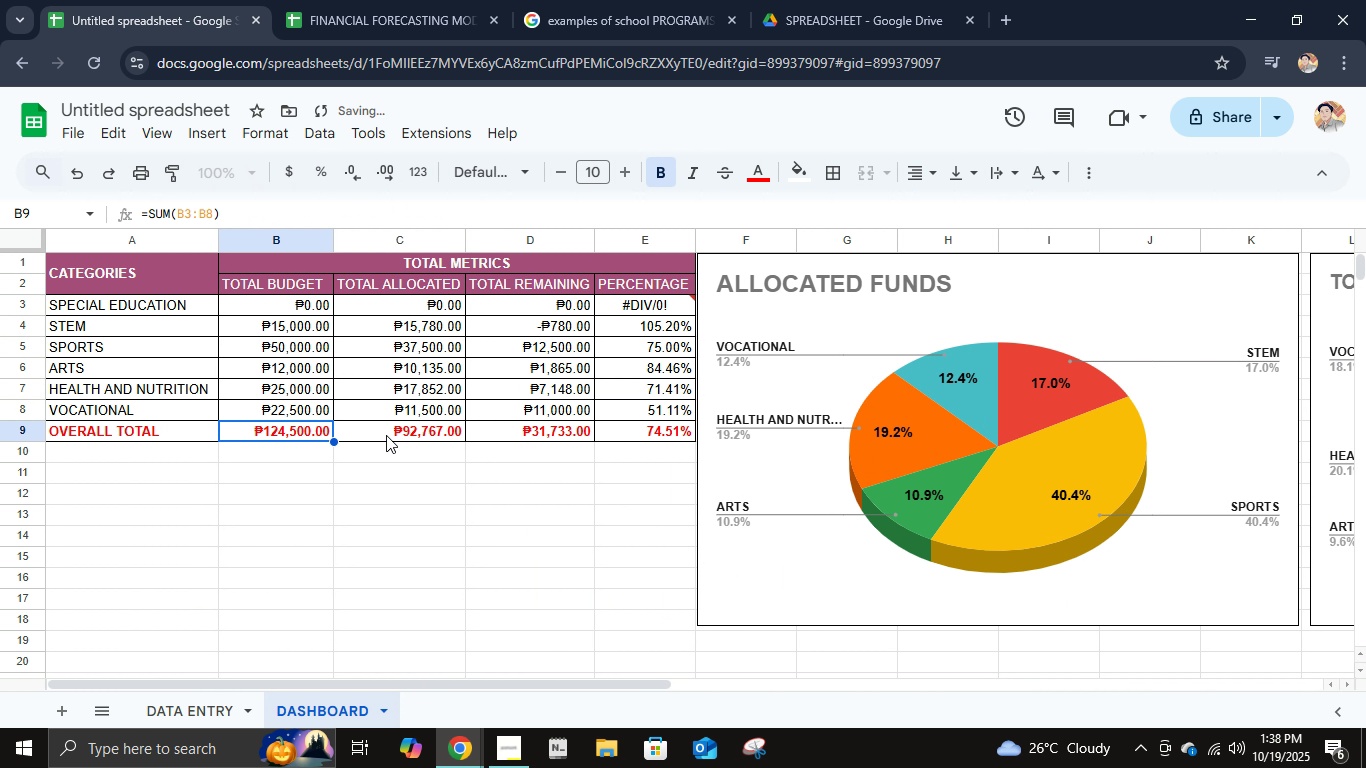 
hold_key(key=ShiftLeft, duration=0.69)
left_click([387, 435])
 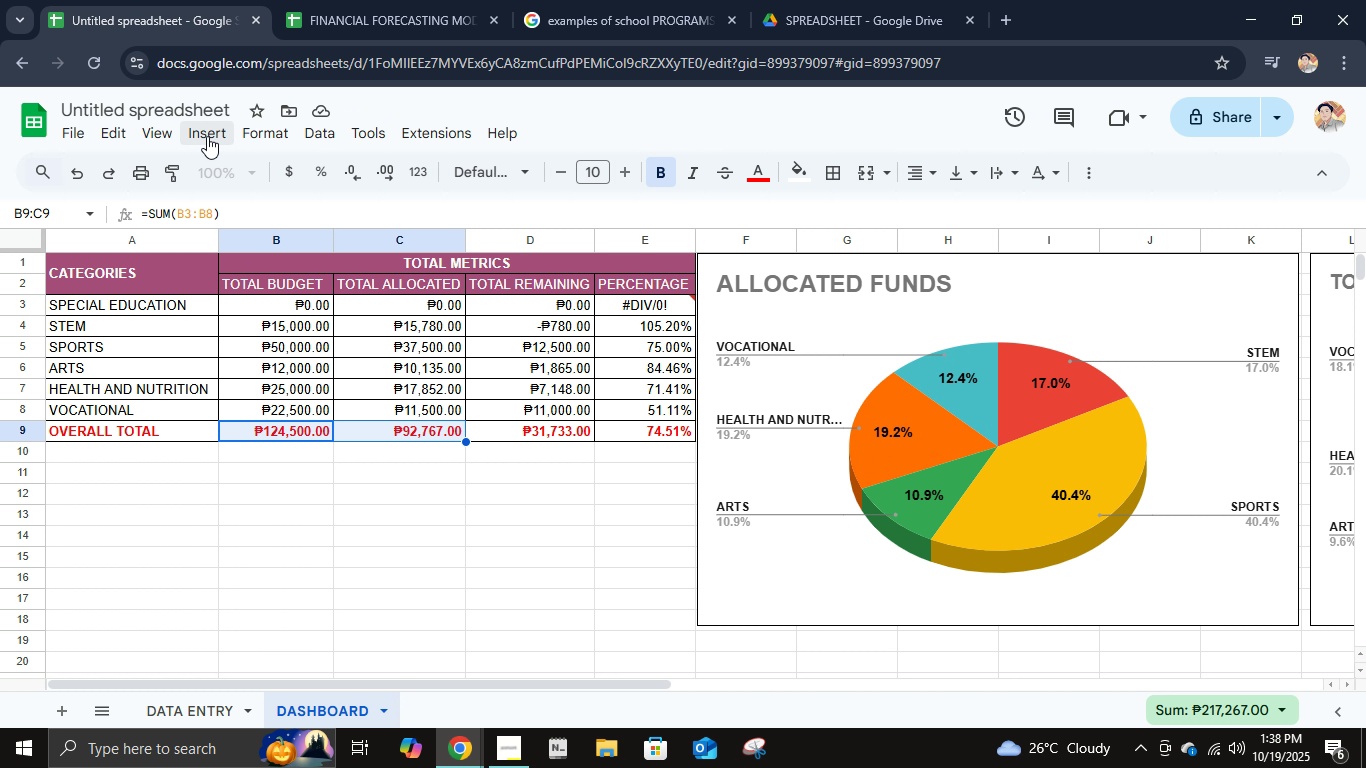 
left_click([208, 136])
 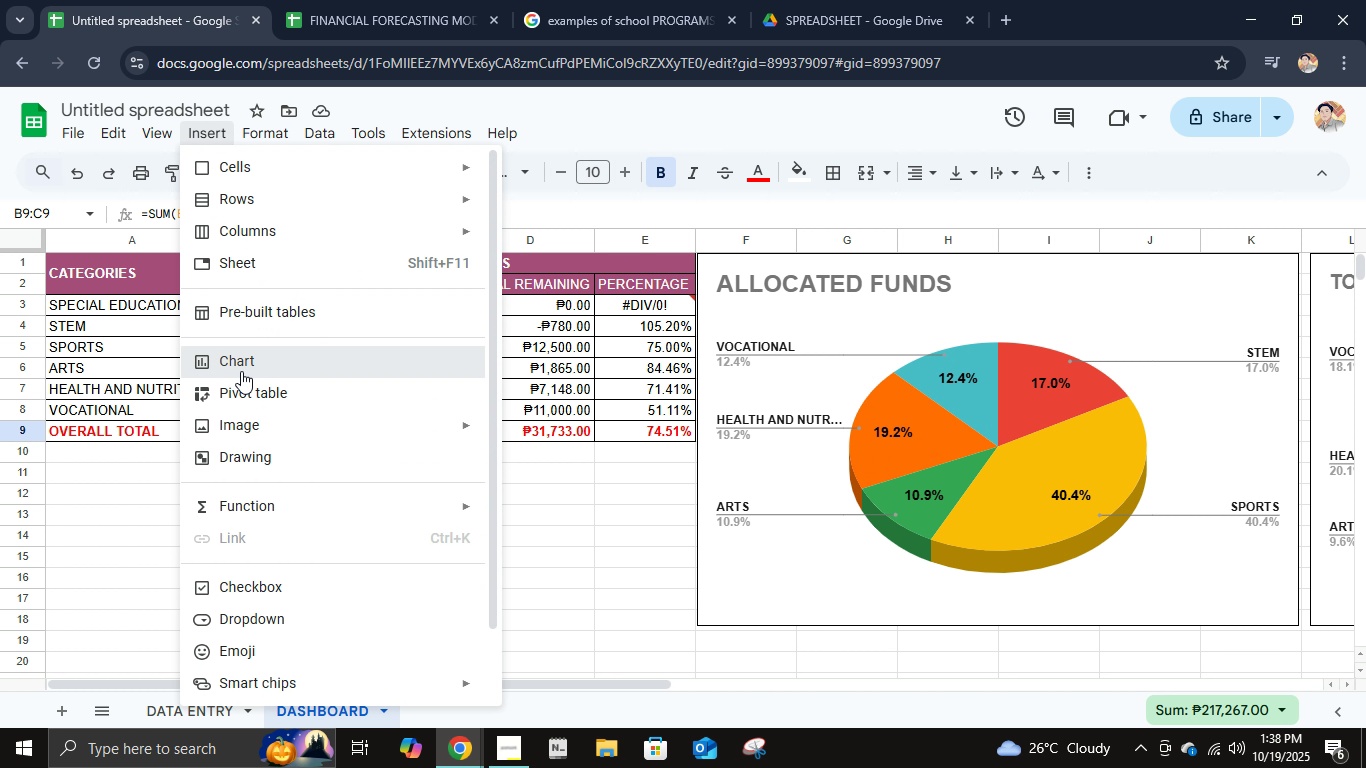 
left_click([241, 371])
 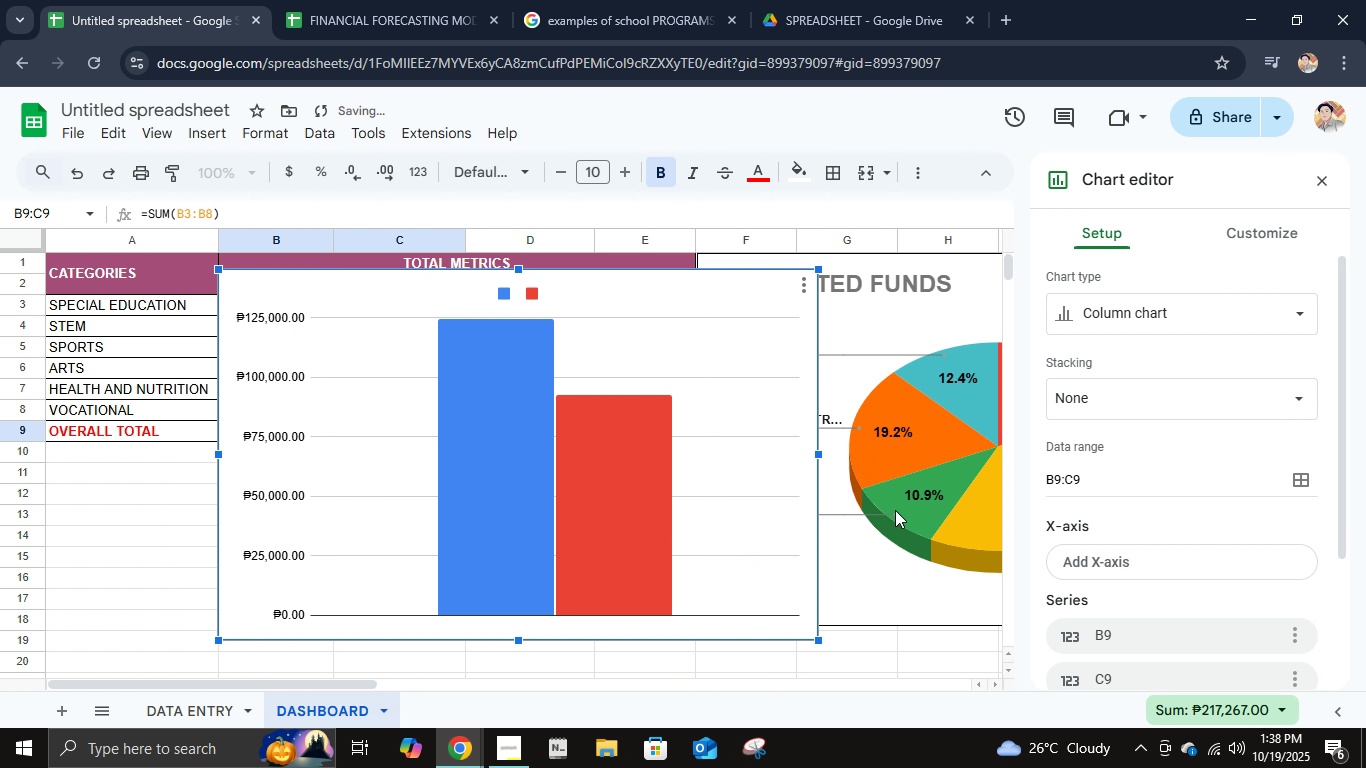 
left_click([1145, 305])
 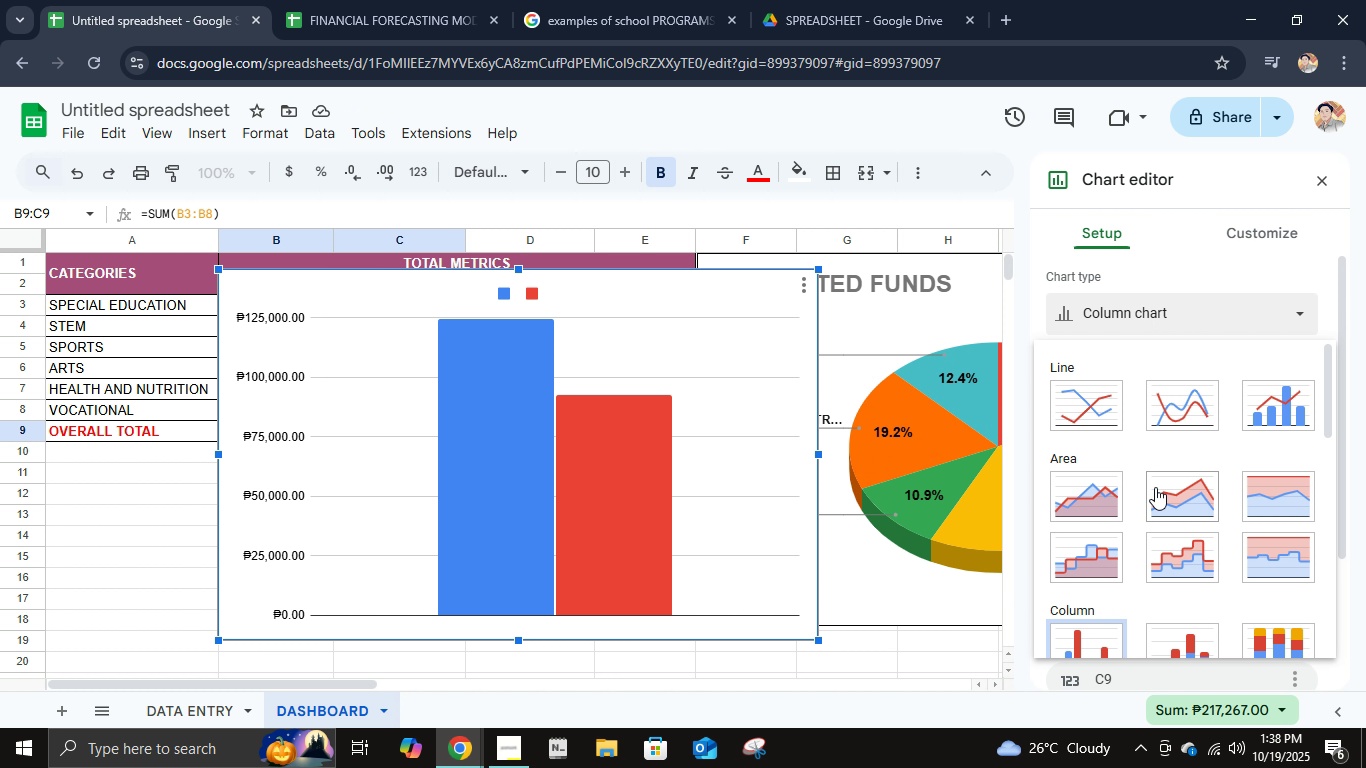 
scroll: coordinate [1154, 540], scroll_direction: down, amount: 2.0
 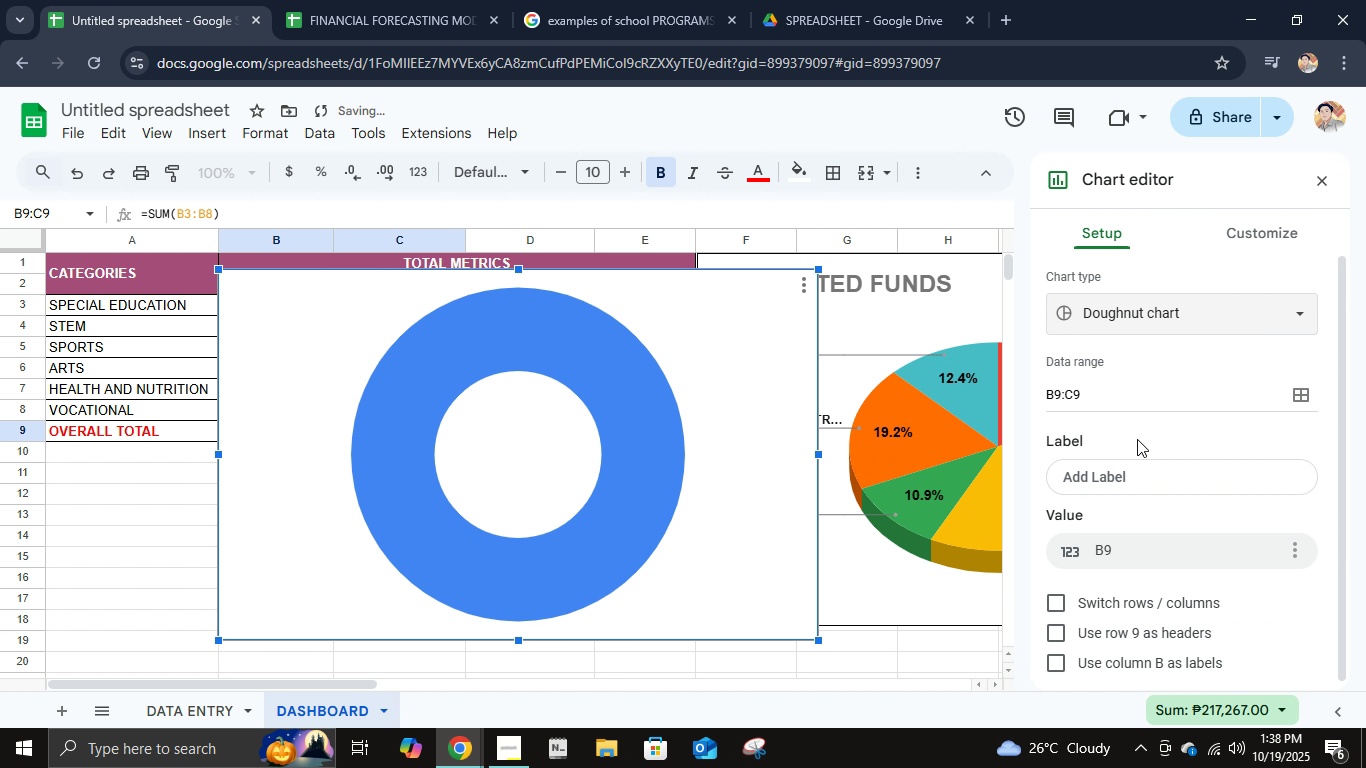 
left_click([1151, 324])
 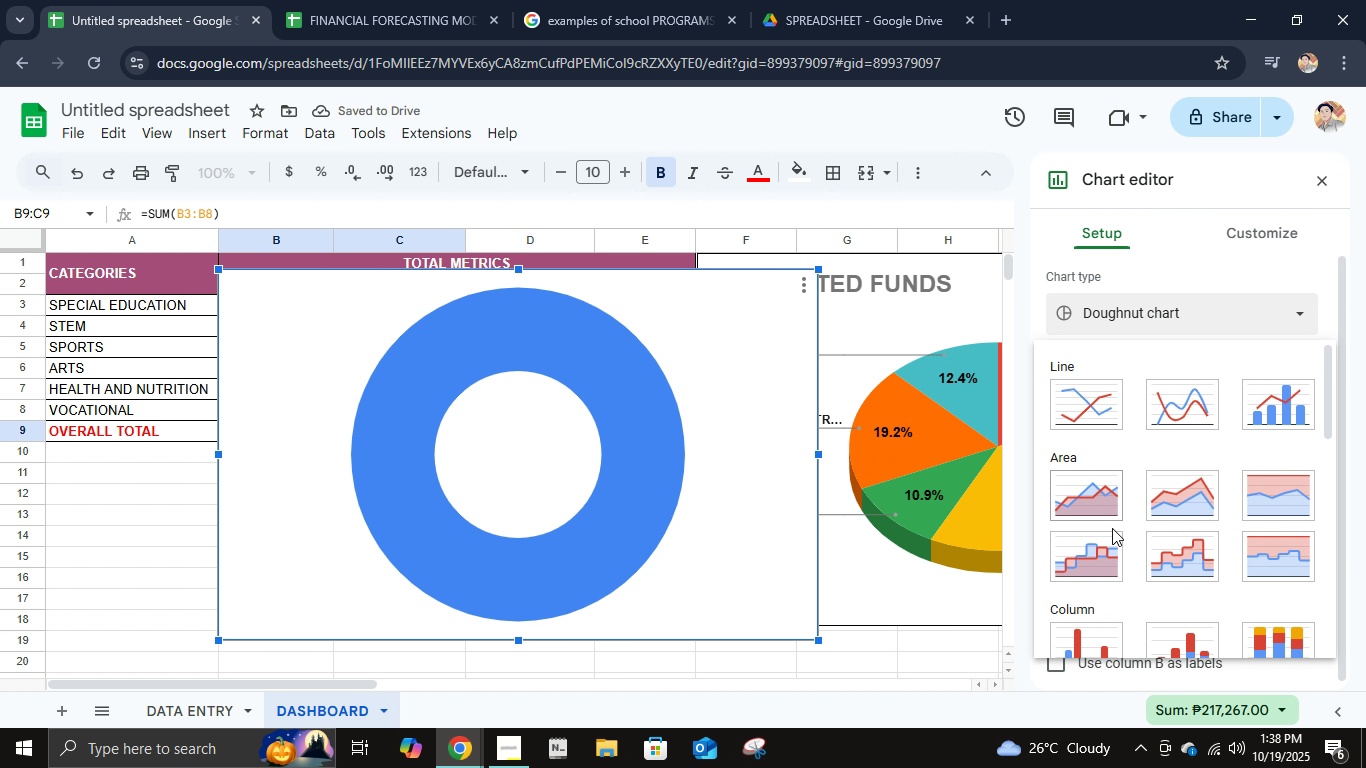 
scroll: coordinate [1112, 528], scroll_direction: down, amount: 2.0
 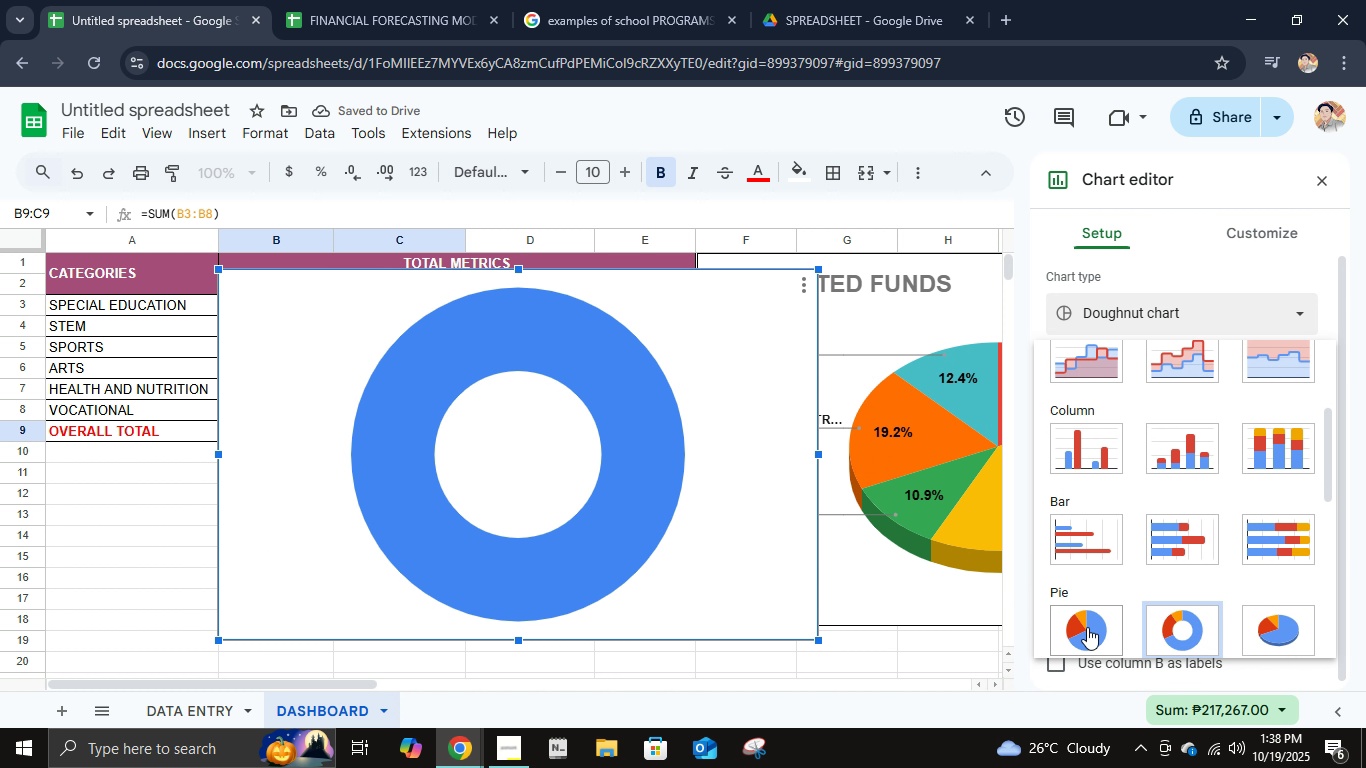 
left_click([1087, 627])
 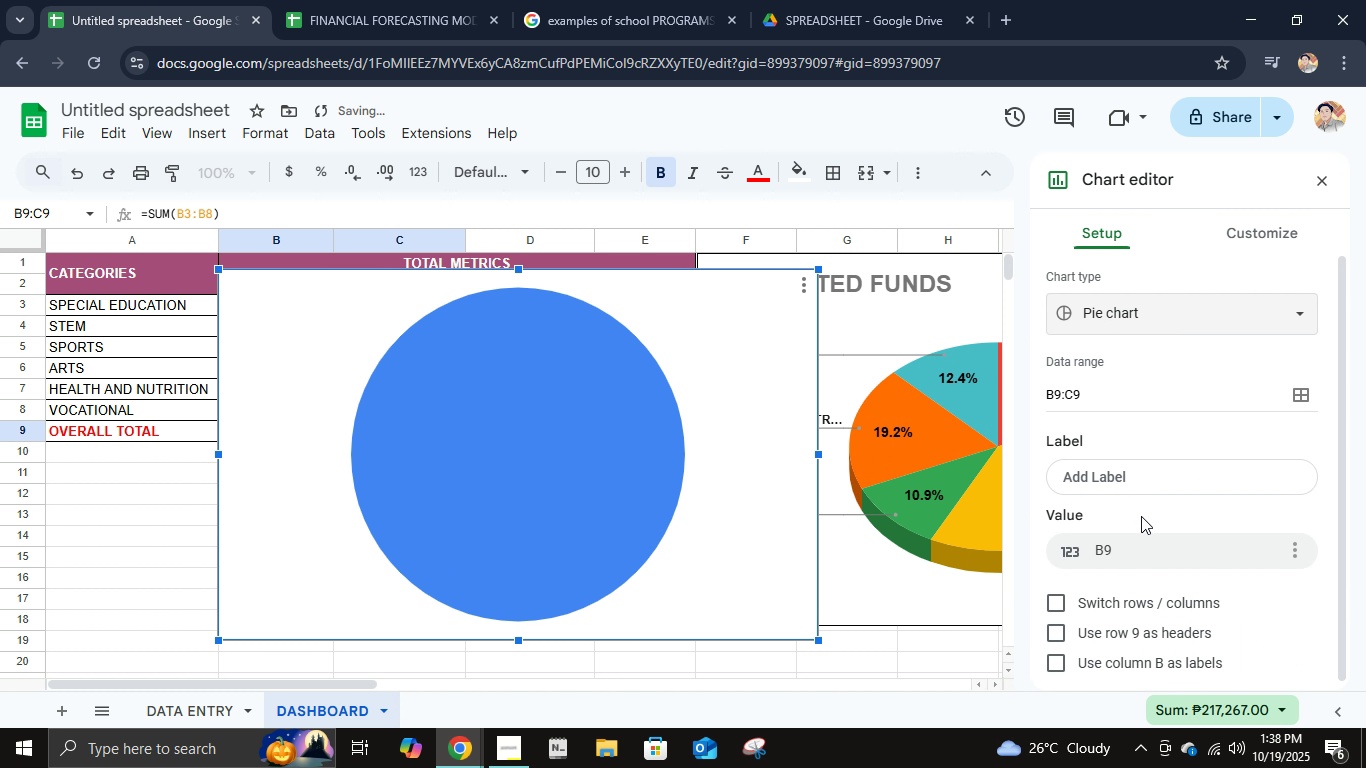 
scroll: coordinate [1139, 535], scroll_direction: down, amount: 3.0
 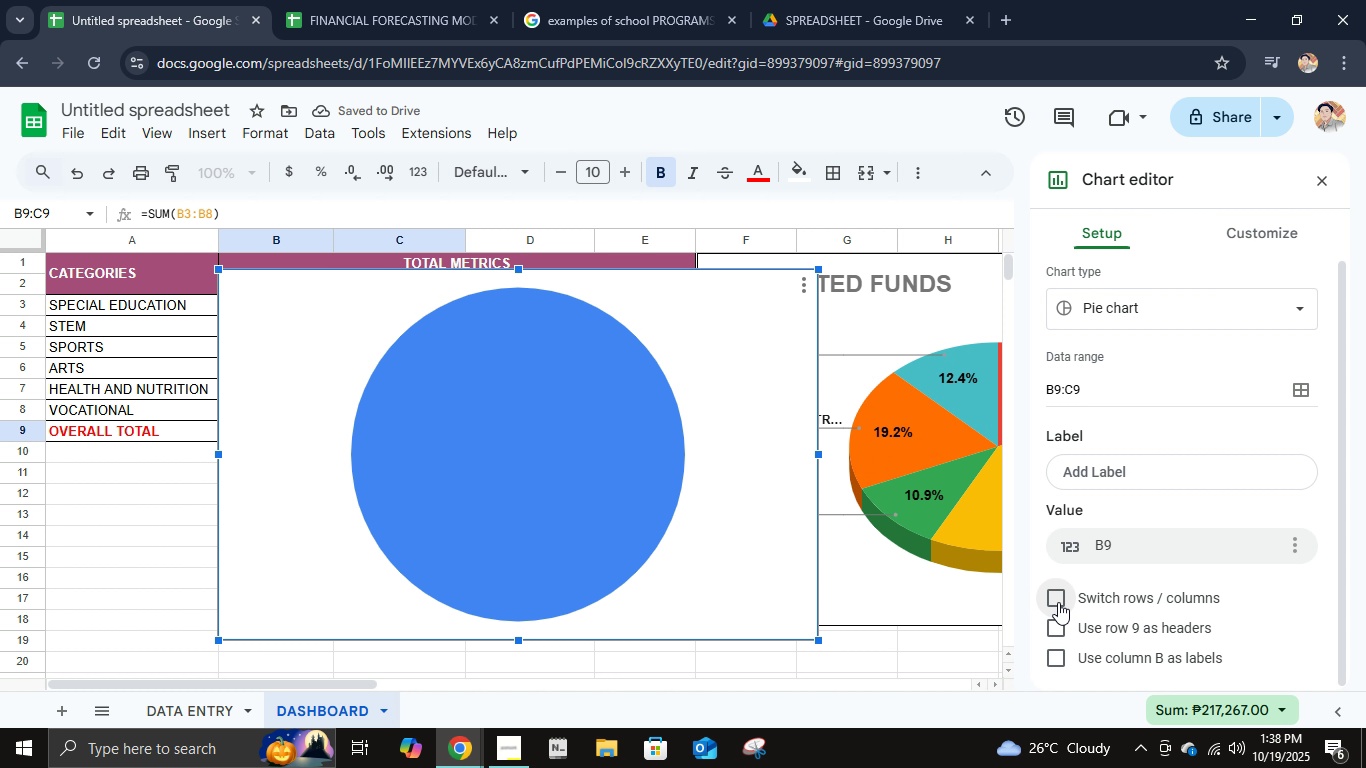 
left_click([1058, 602])
 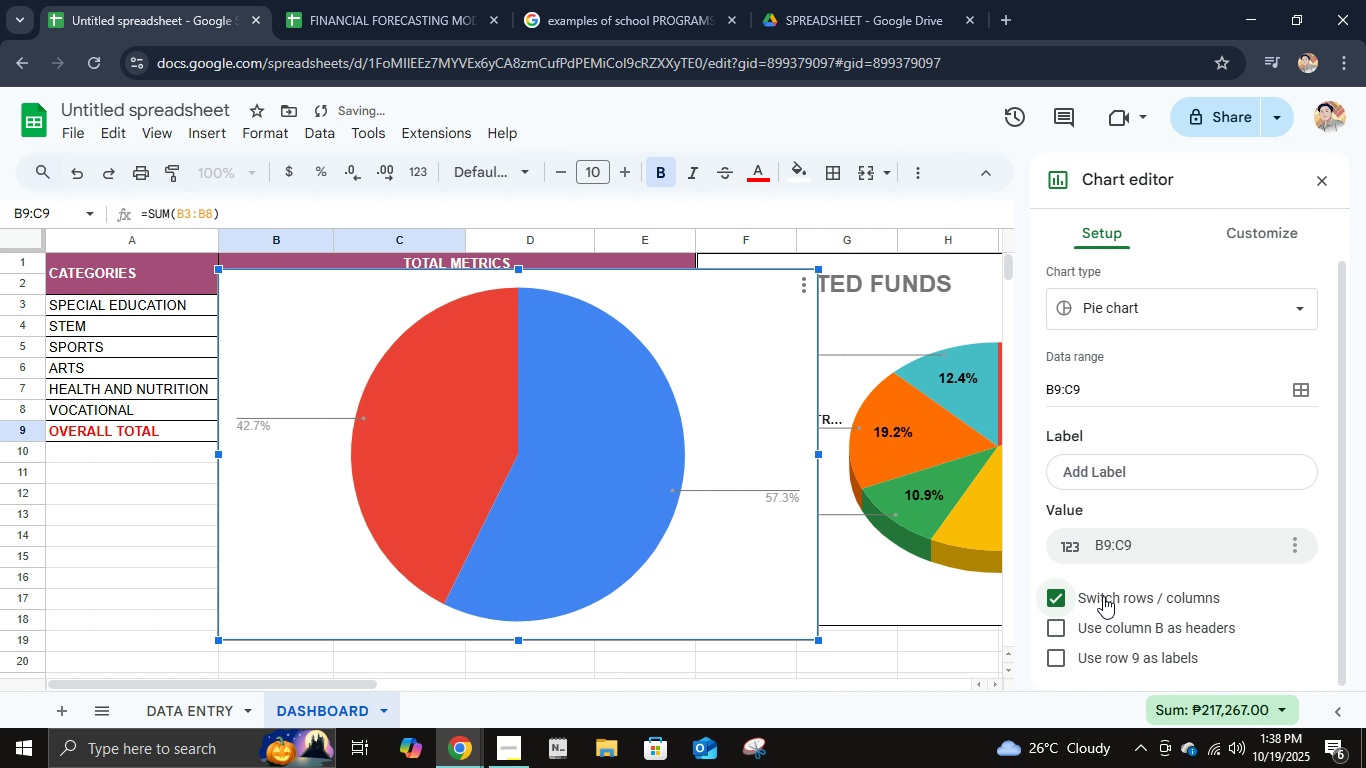 
scroll: coordinate [1108, 603], scroll_direction: down, amount: 2.0
 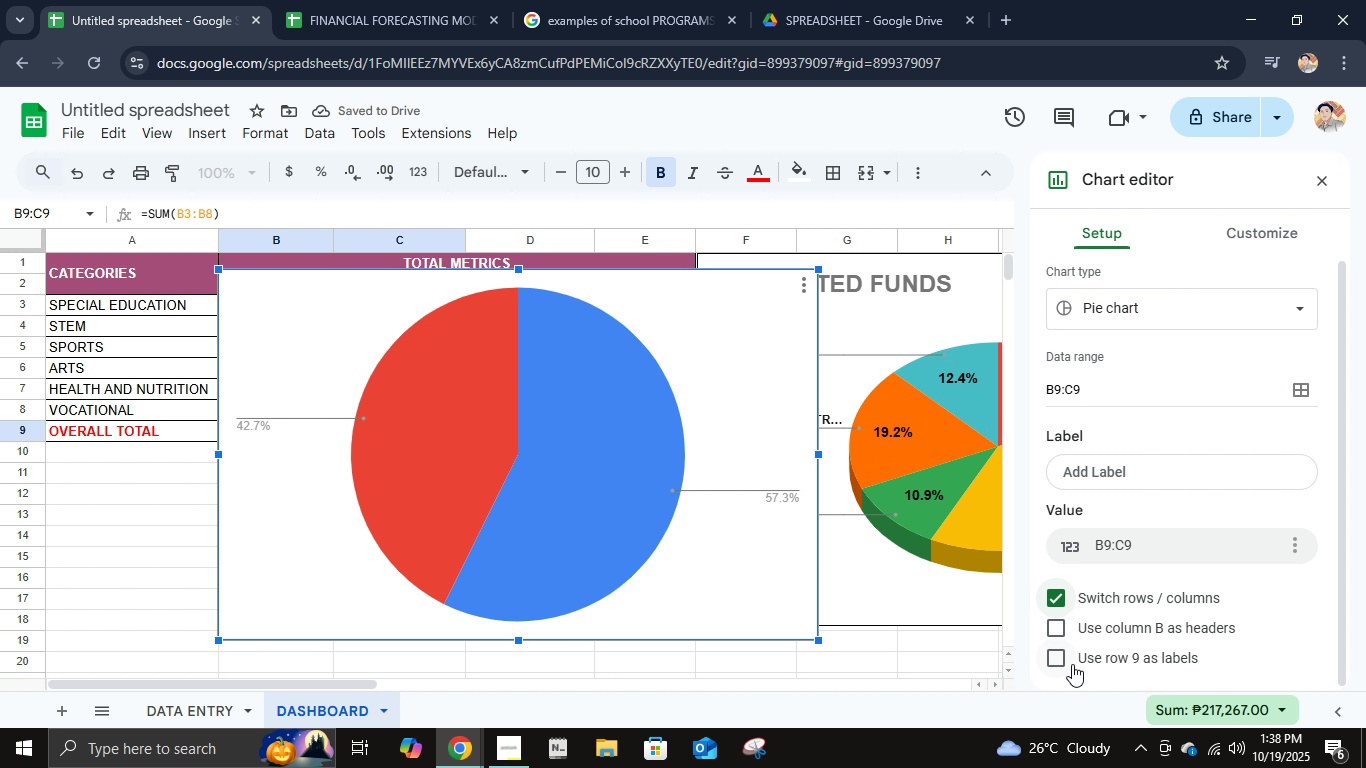 
left_click([1070, 660])
 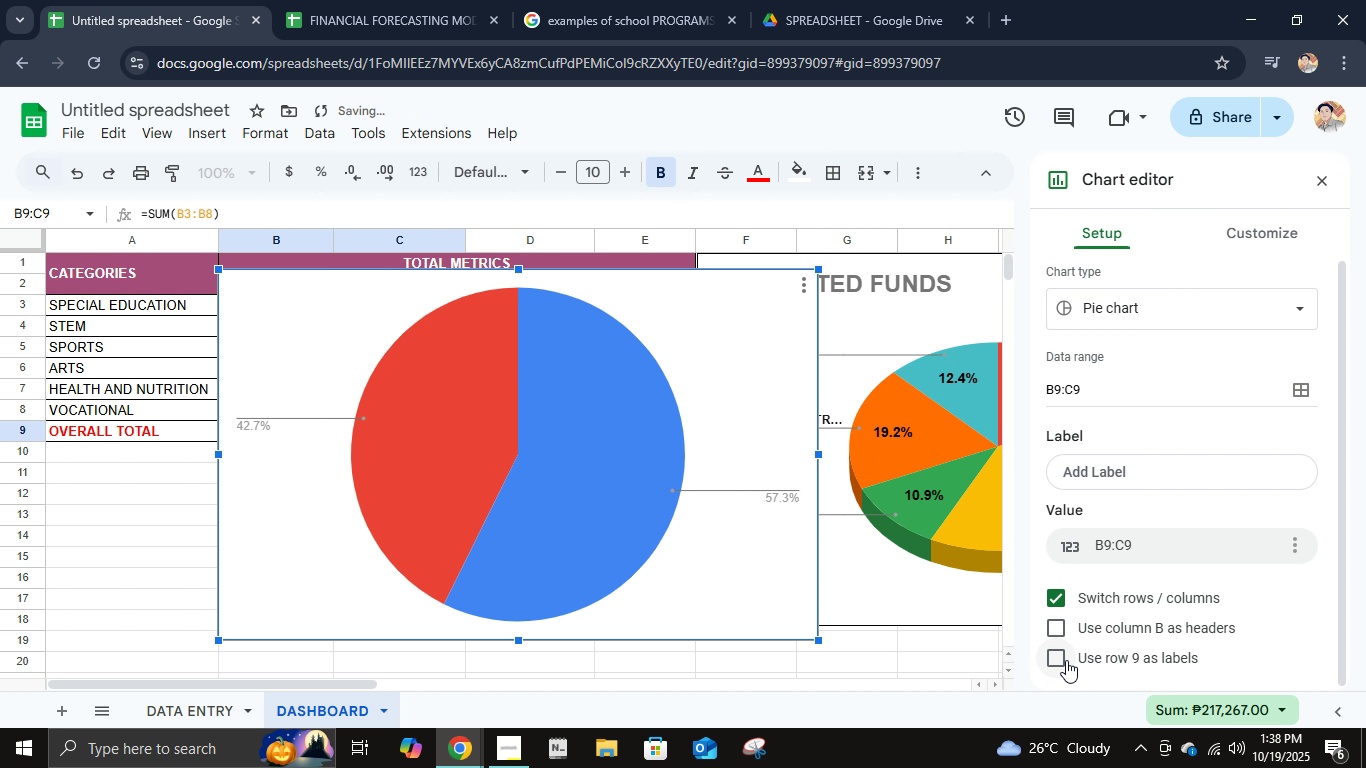 
left_click([1066, 660])
 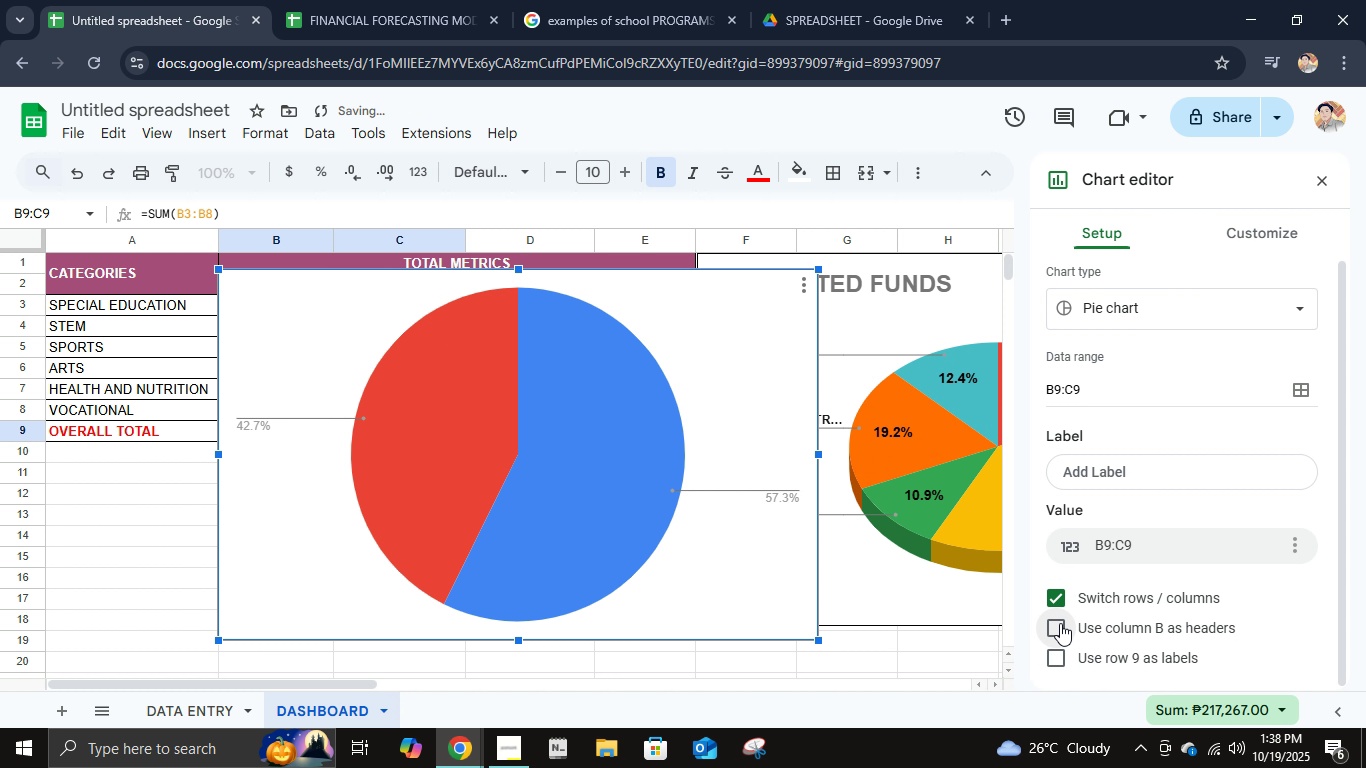 
left_click([1060, 623])
 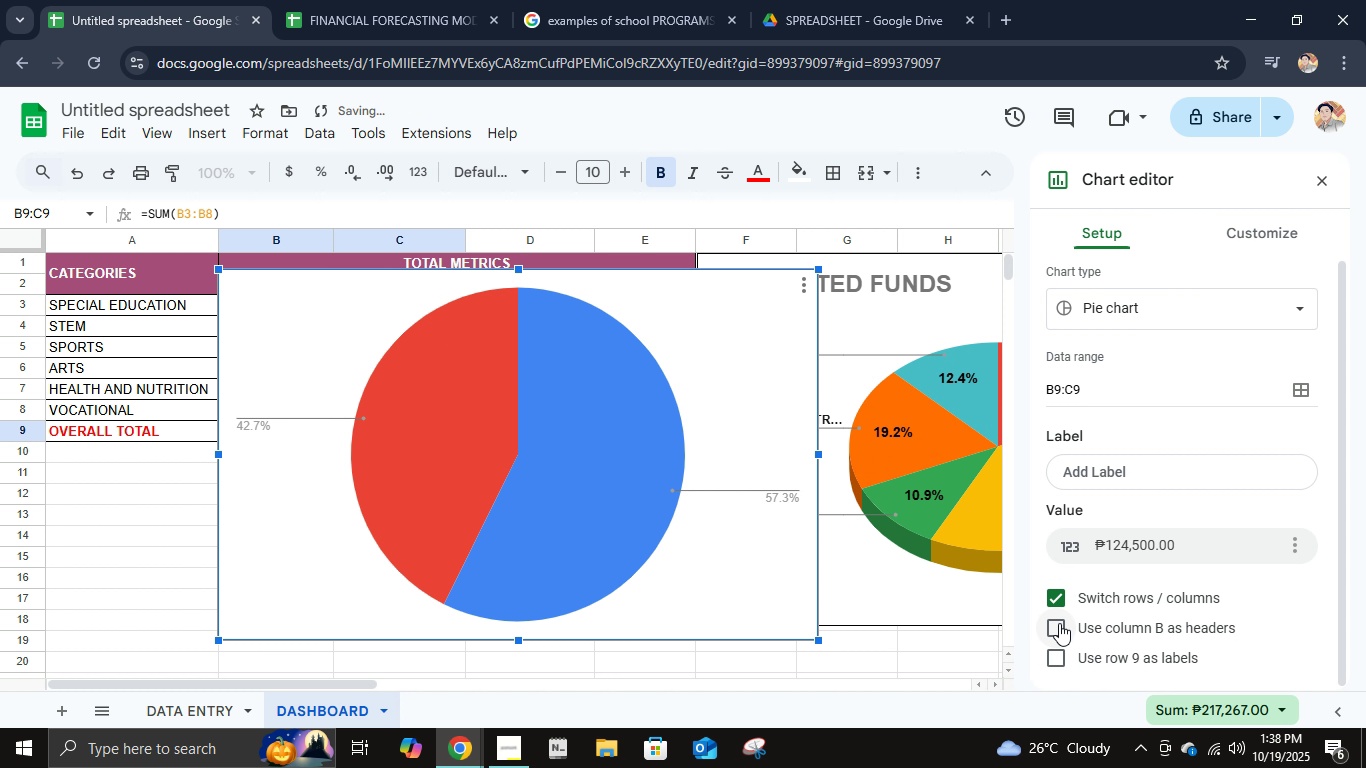 
left_click([1059, 623])
 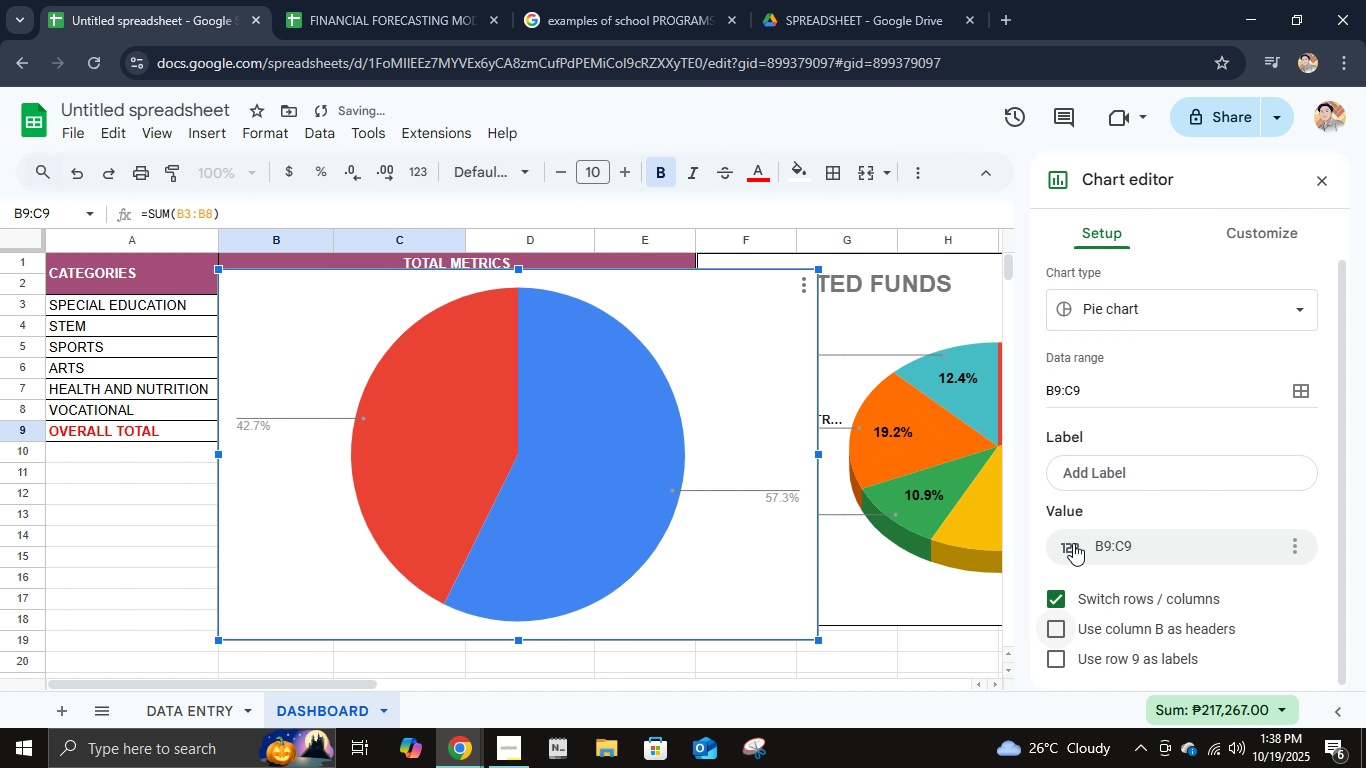 
scroll: coordinate [1075, 544], scroll_direction: up, amount: 5.0
 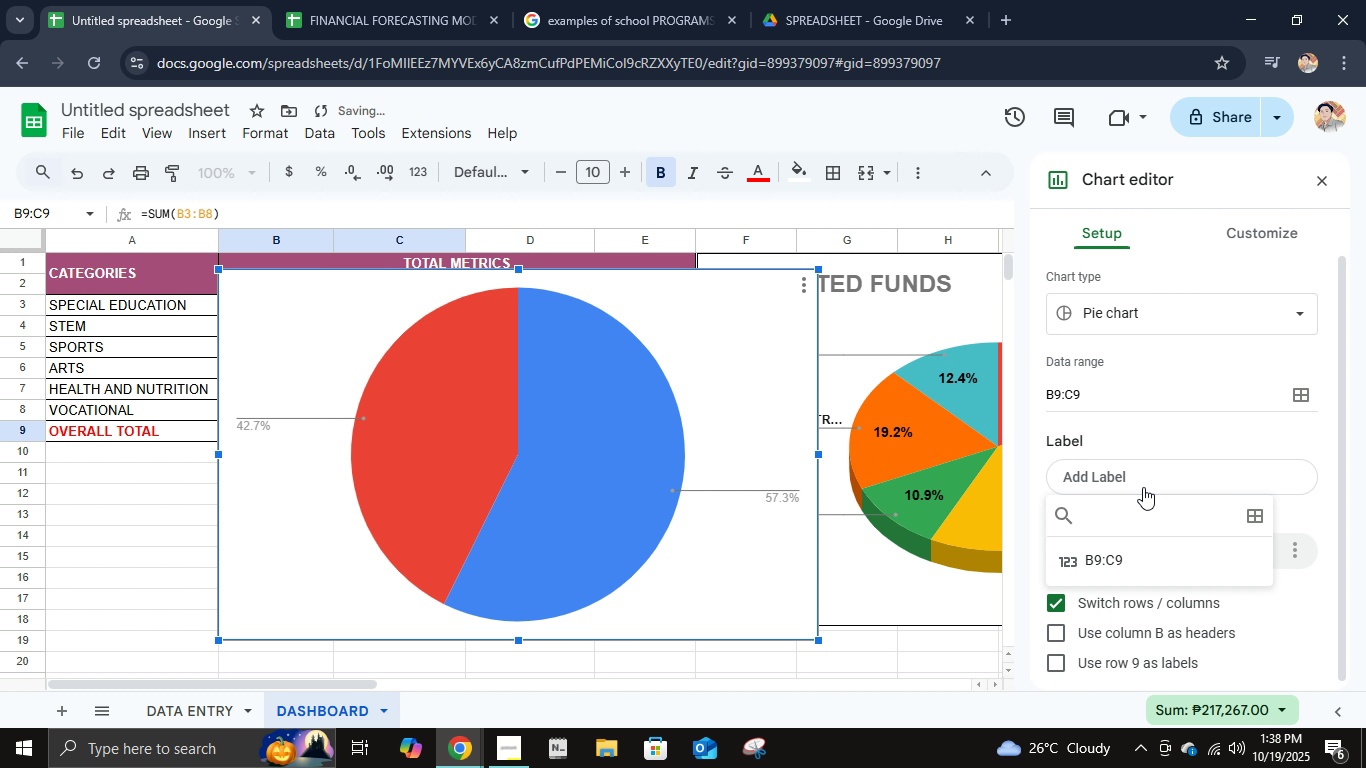 
left_click([1143, 487])
 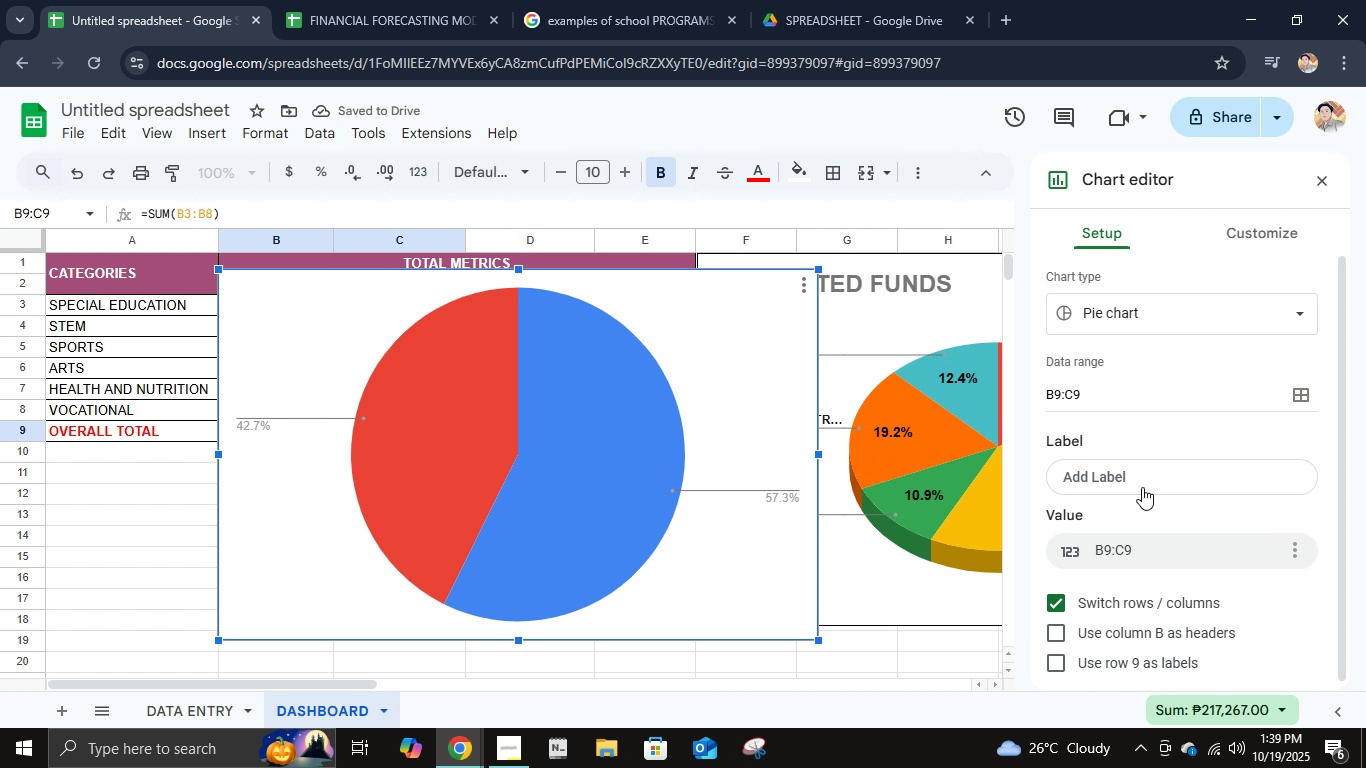 
left_click([1142, 487])
 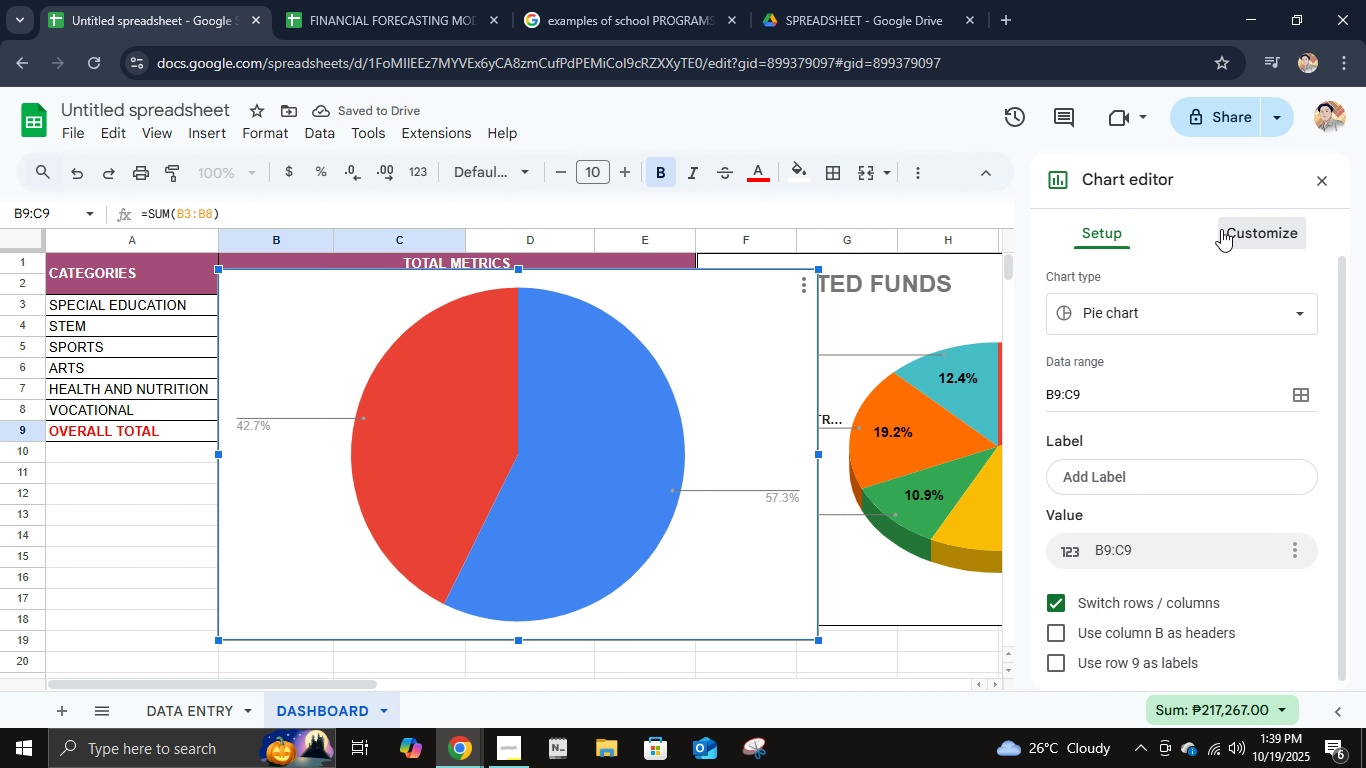 
left_click([1221, 229])
 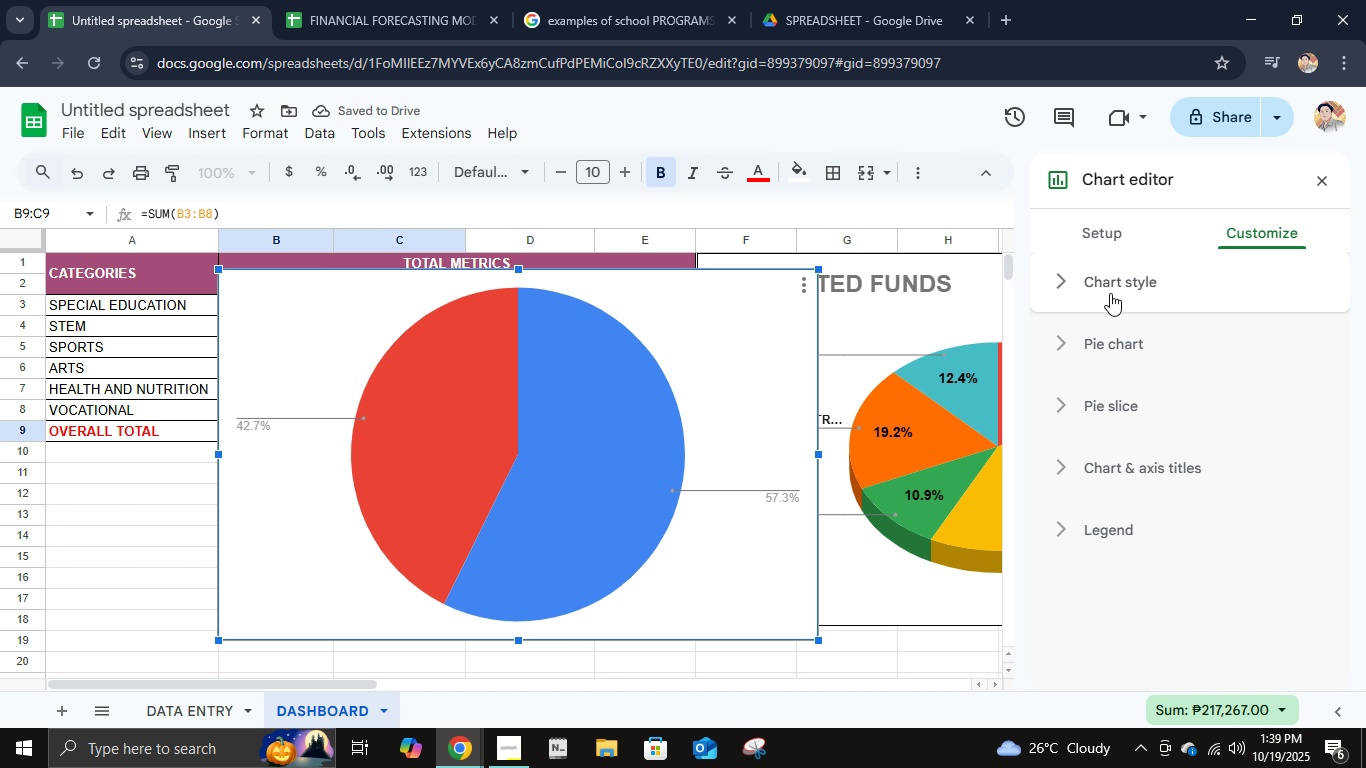 
left_click([1110, 292])
 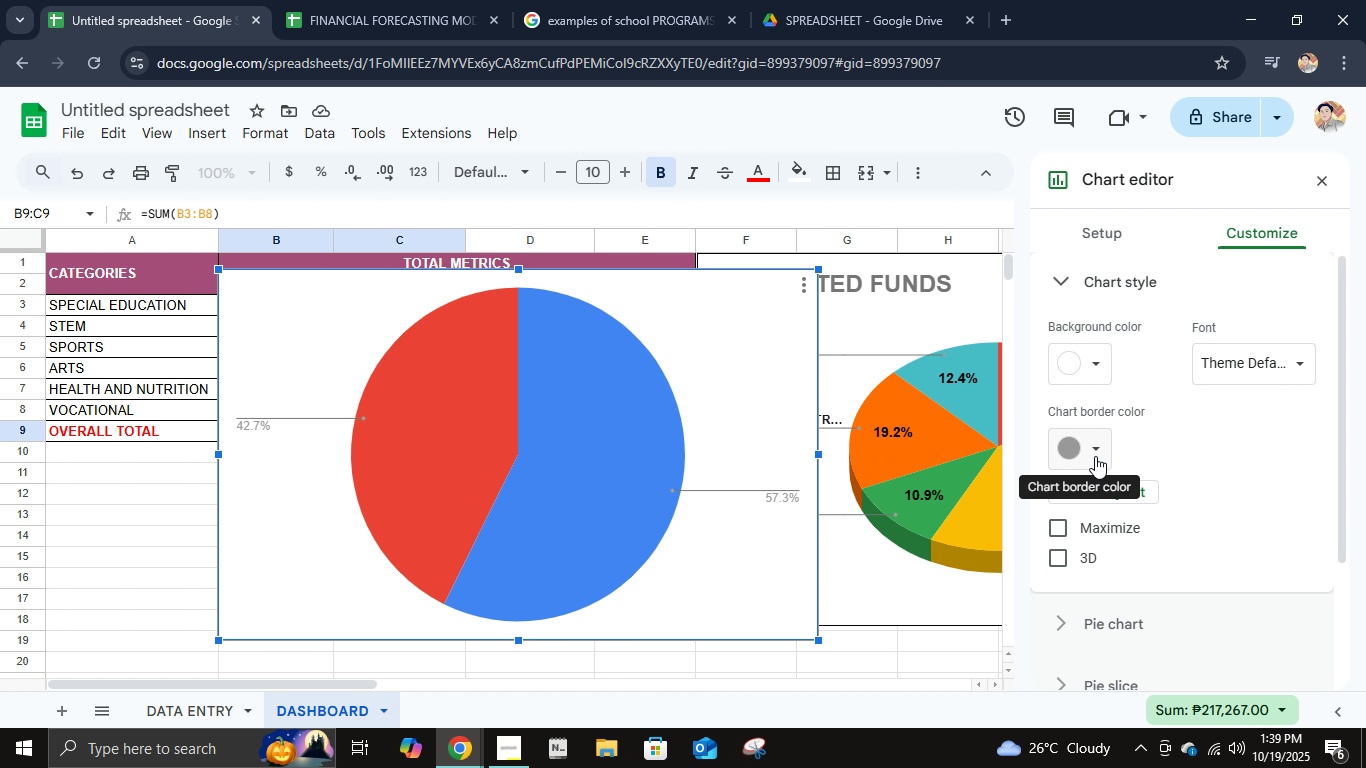 
left_click([1095, 456])
 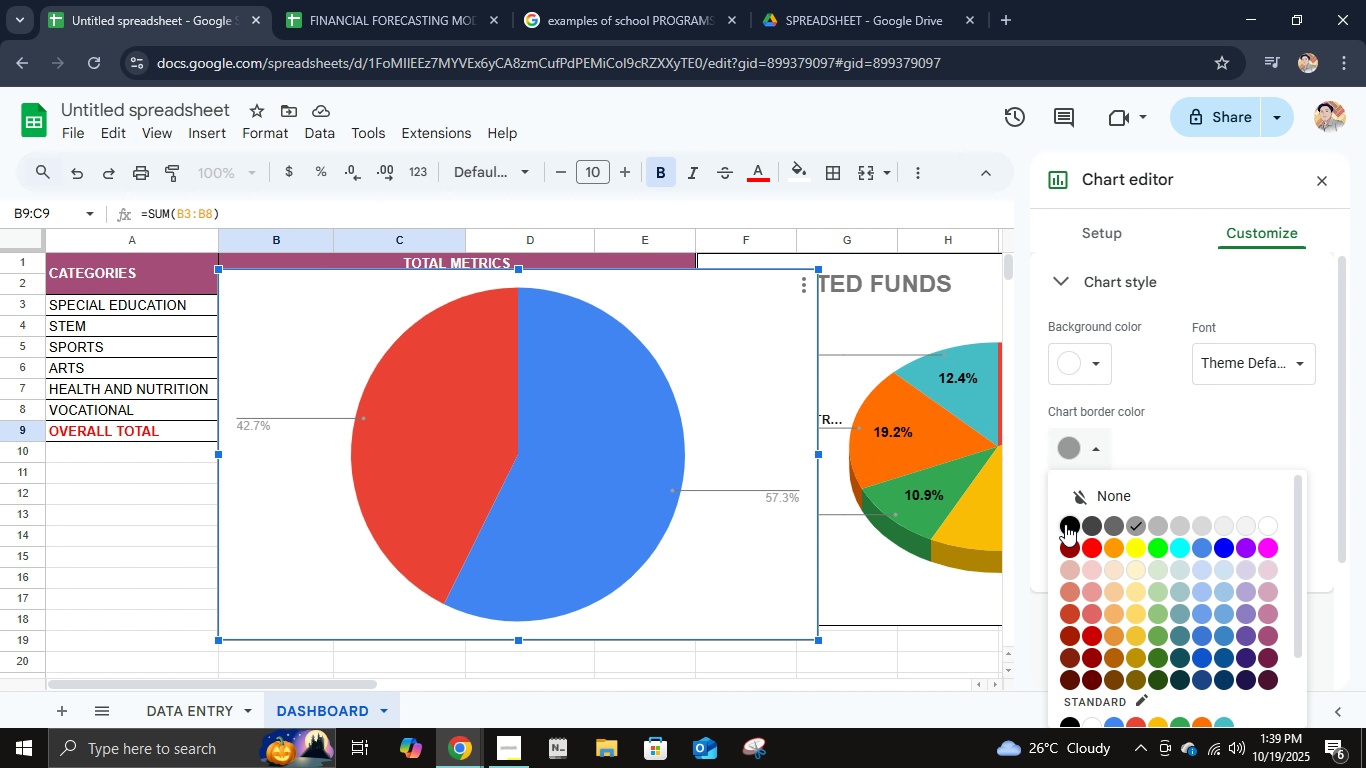 
left_click([1065, 526])
 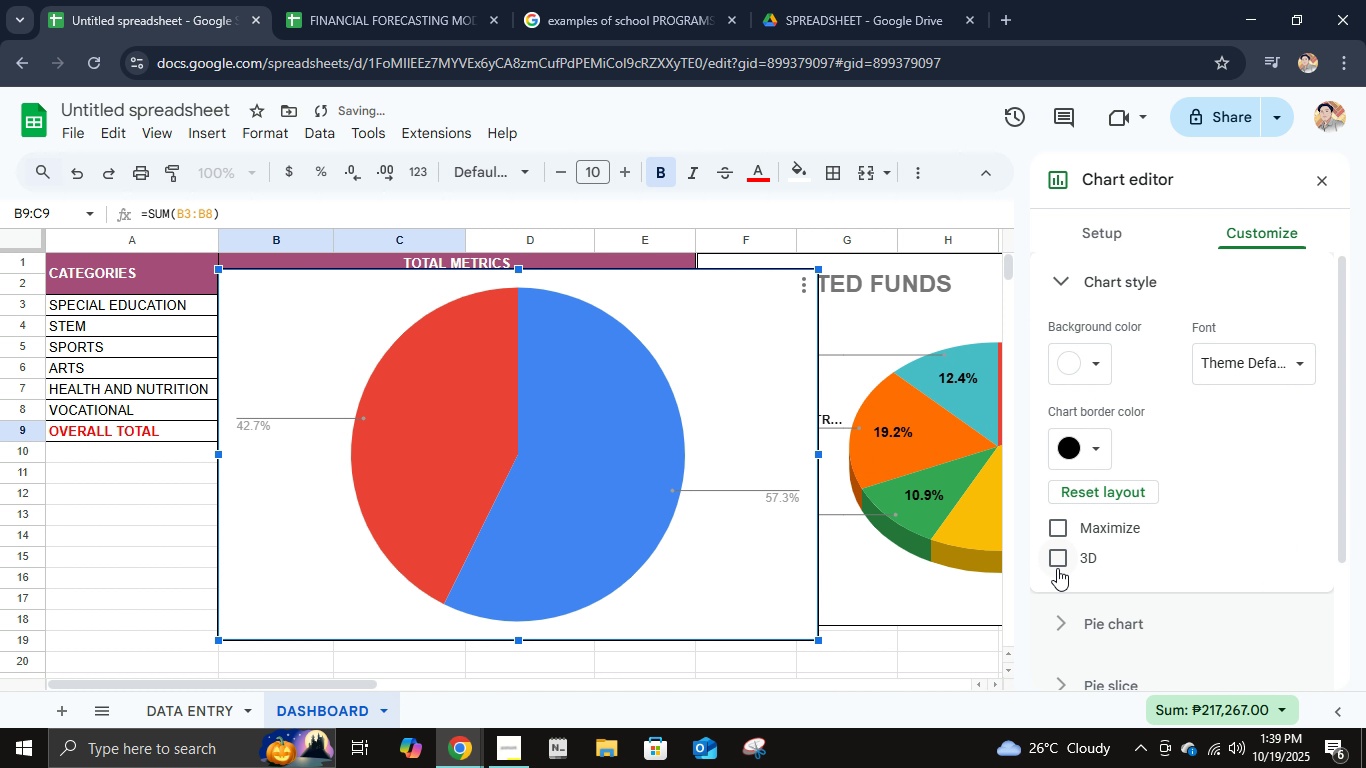 
left_click([1057, 568])
 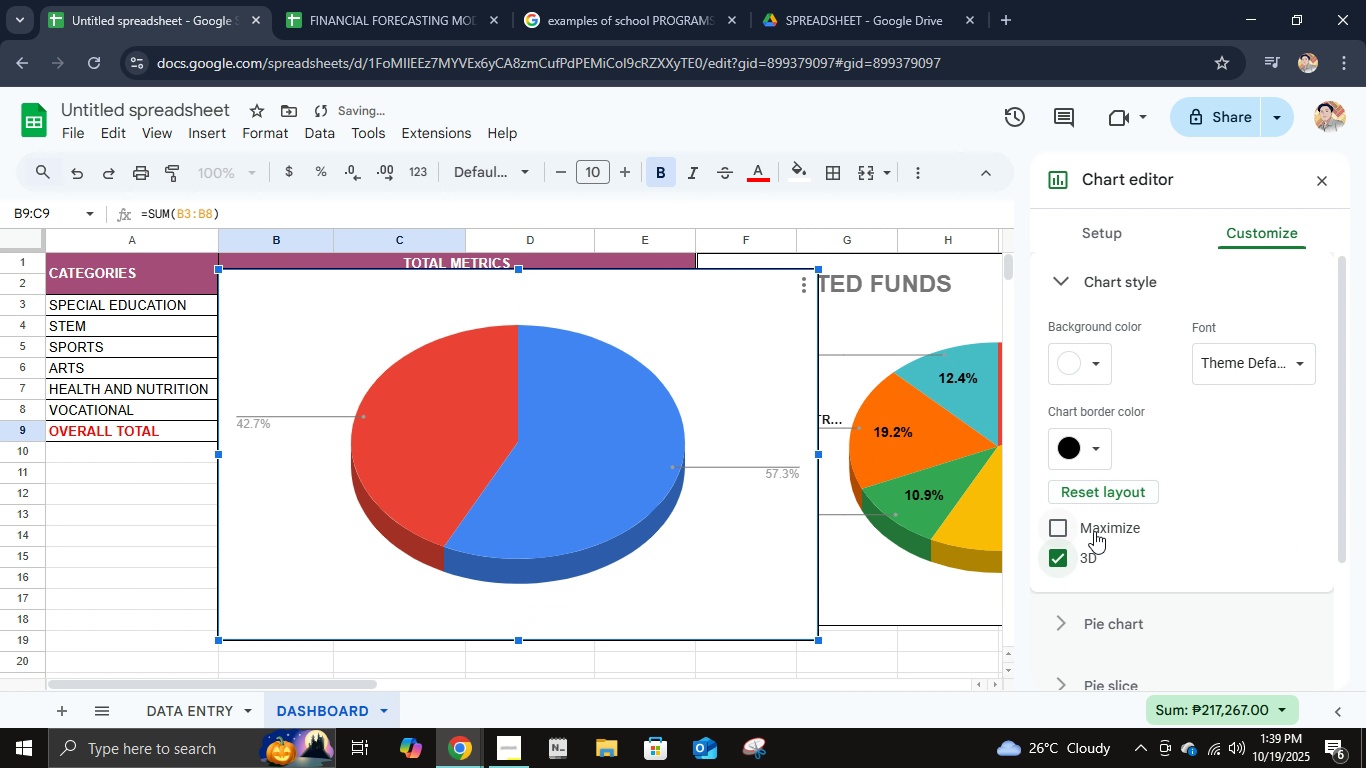 
scroll: coordinate [1096, 525], scroll_direction: down, amount: 1.0
 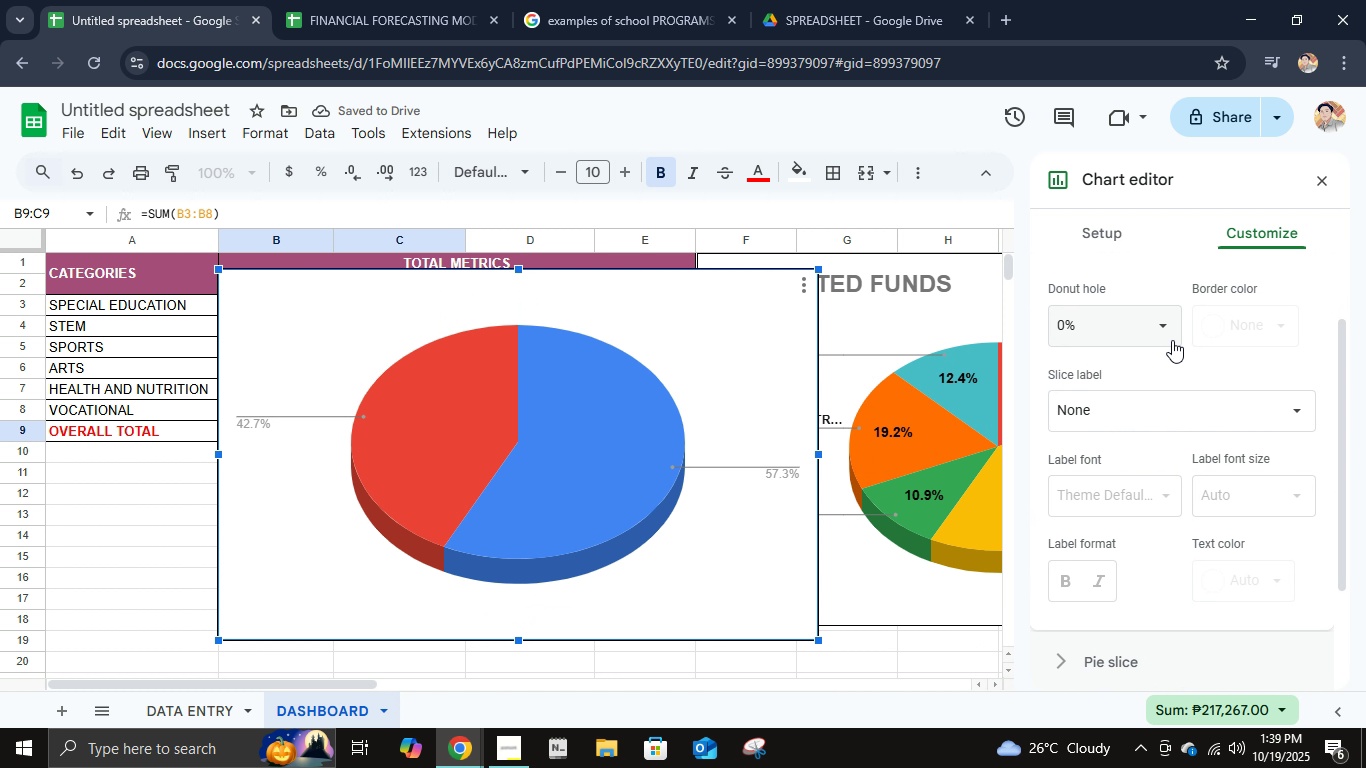 
left_click([1163, 333])
 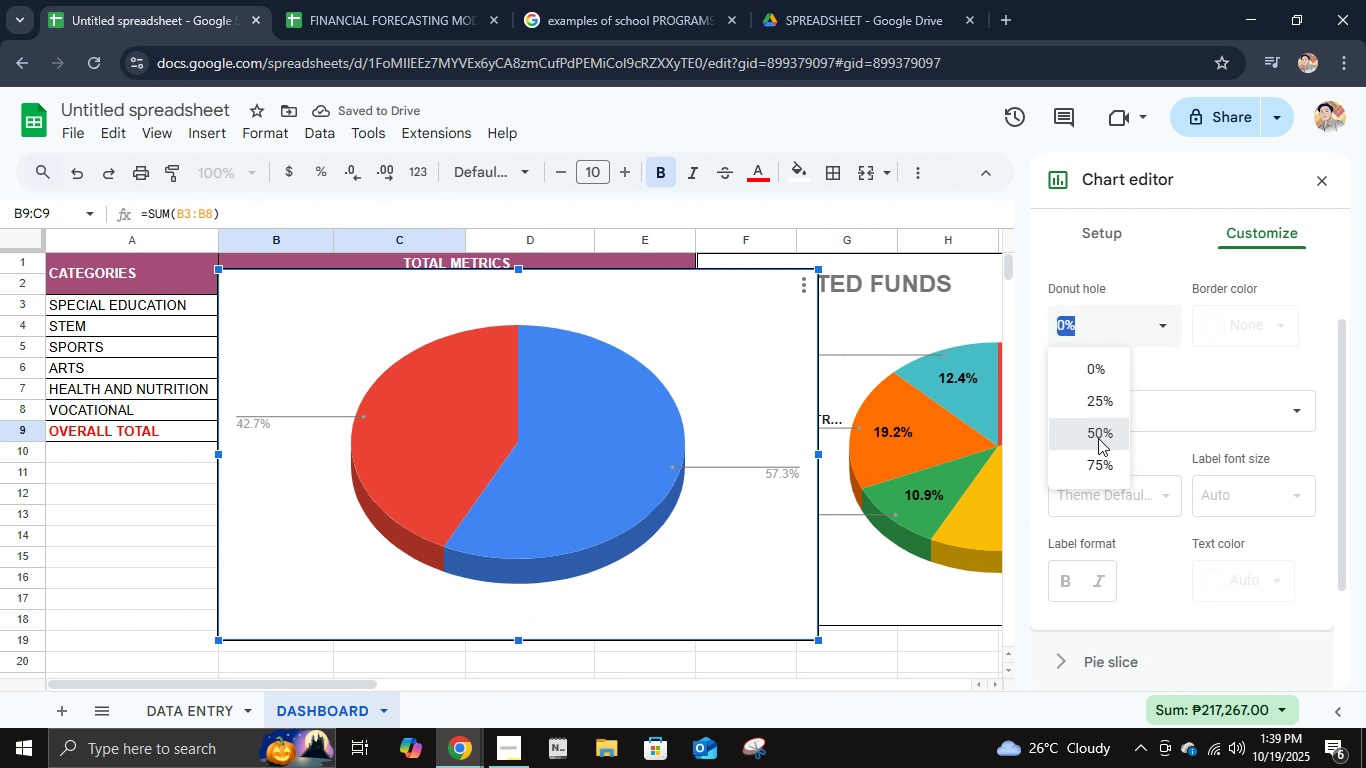 
left_click([1097, 438])
 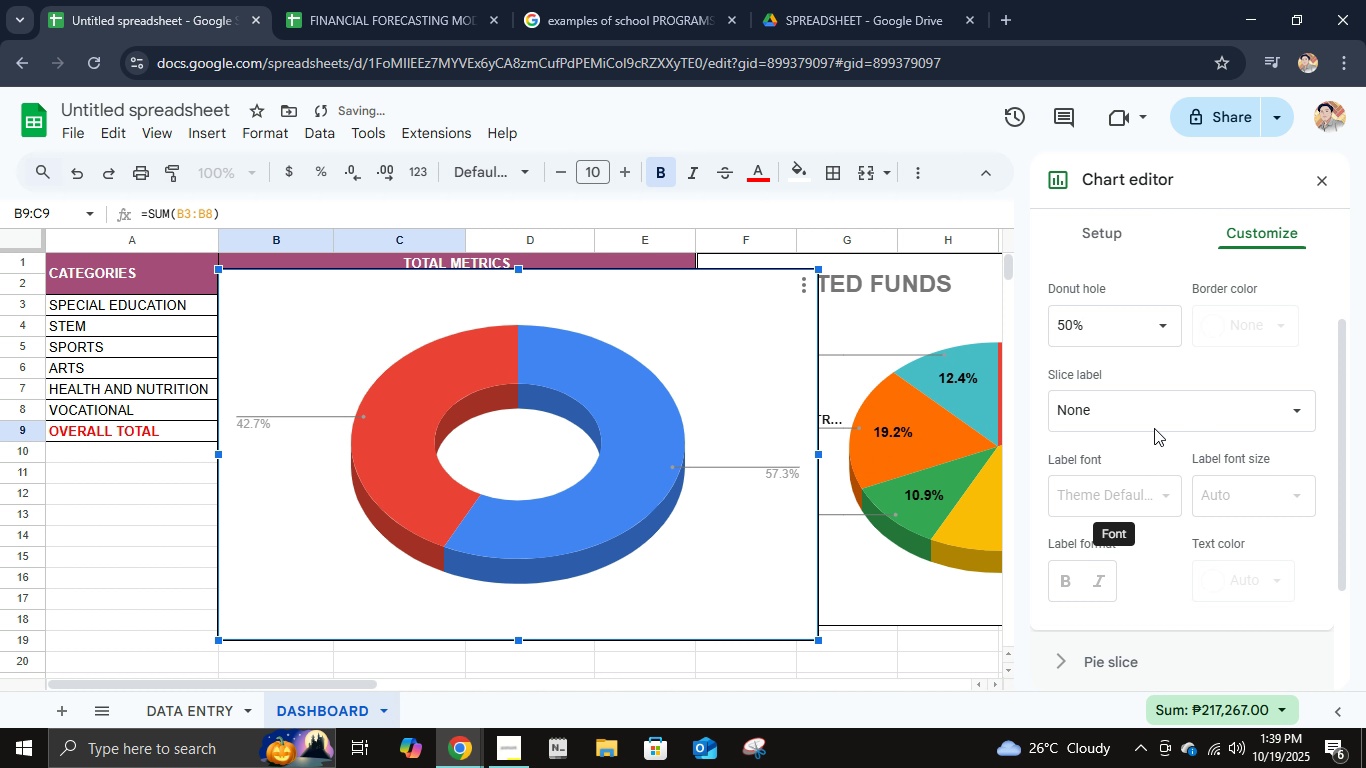 
left_click([1152, 422])
 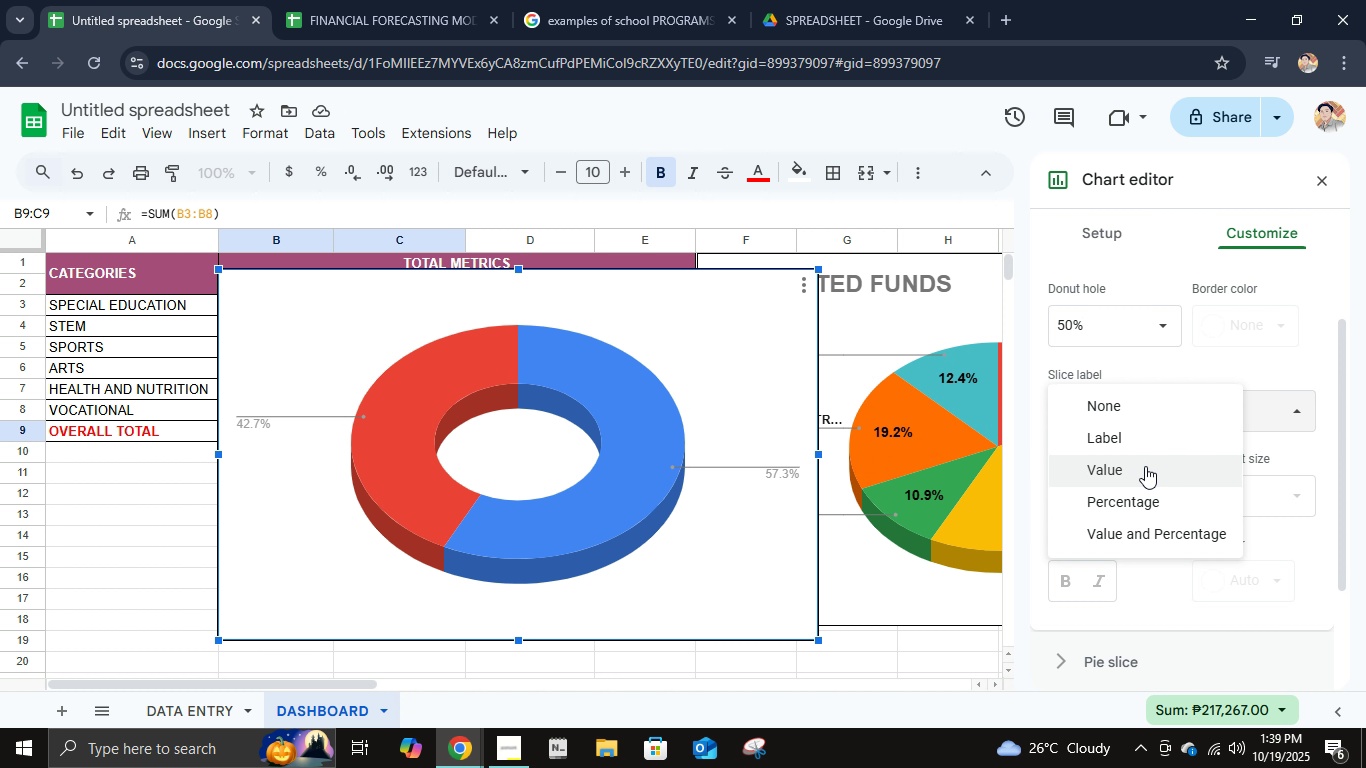 
wait(6.1)
 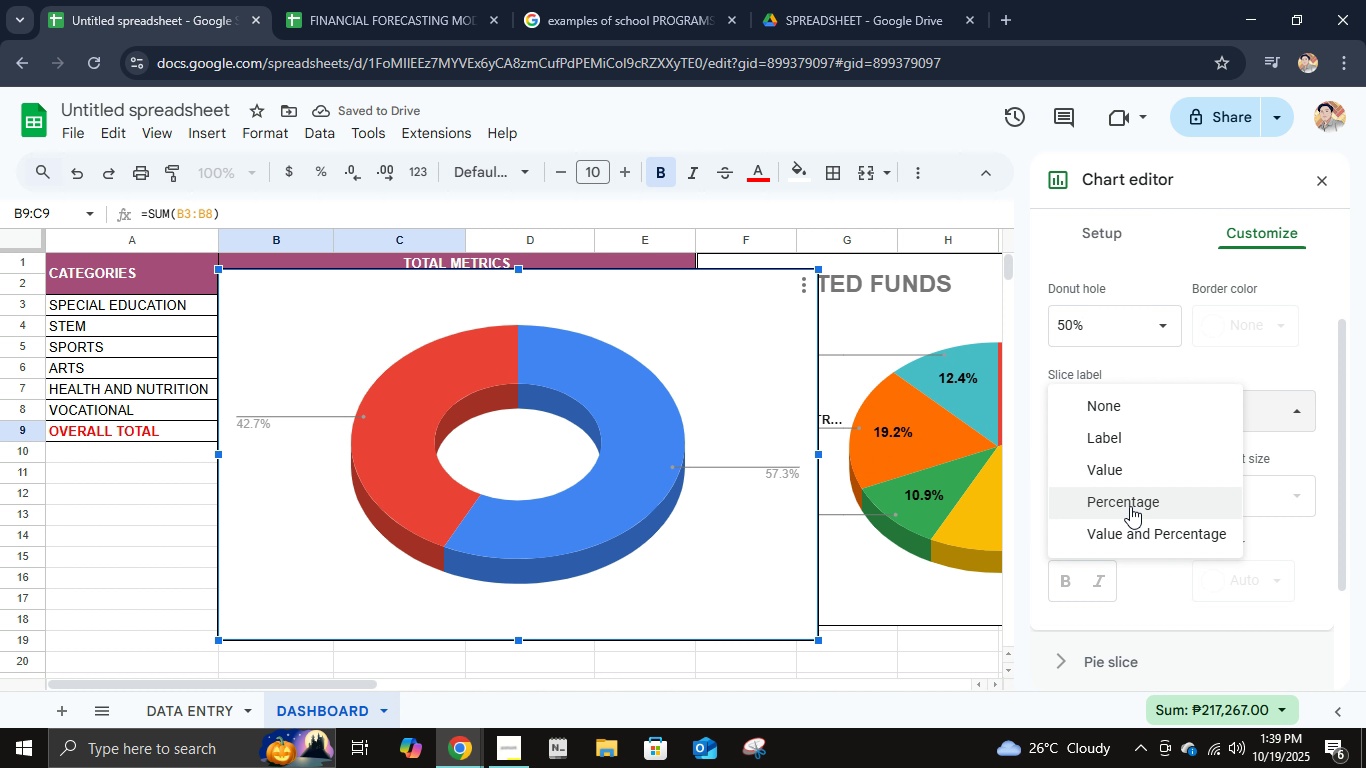 
mouse_move([1230, 478])
 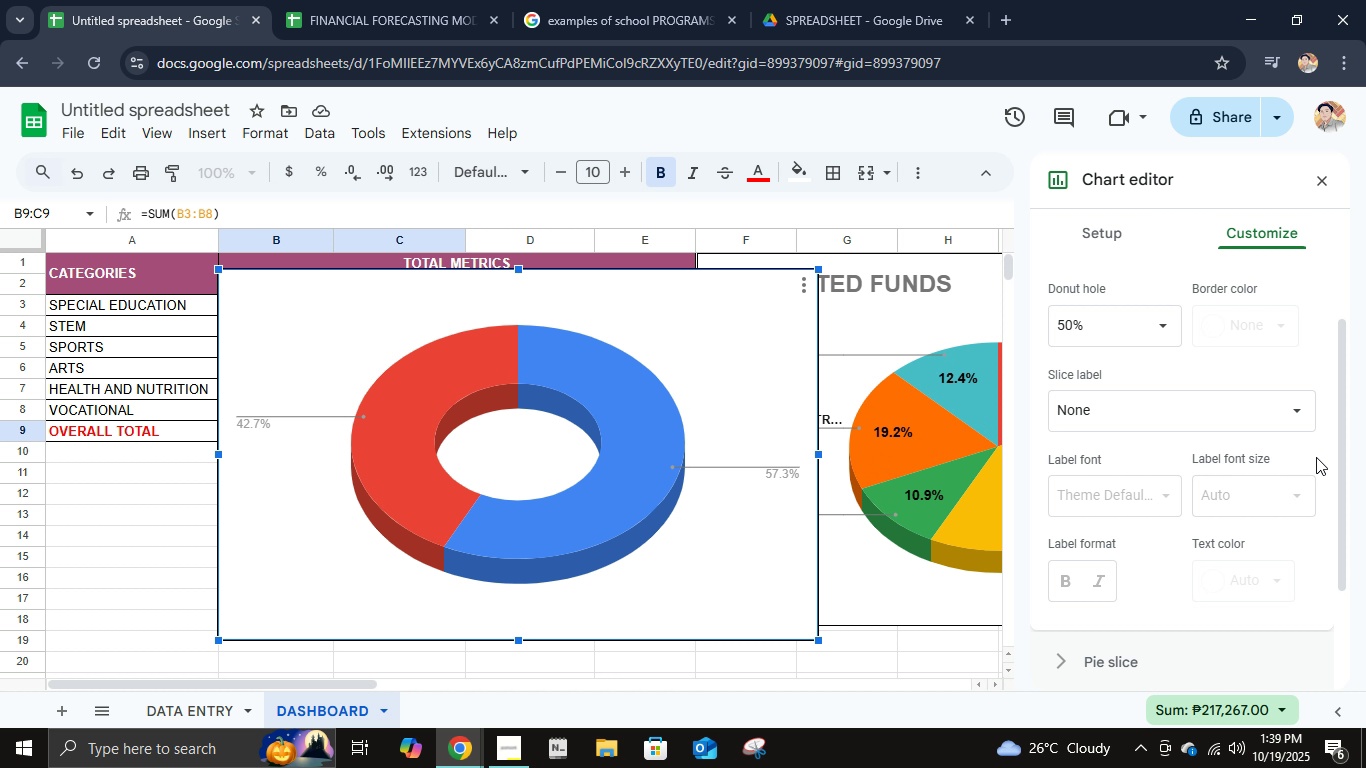 
left_click([1316, 457])
 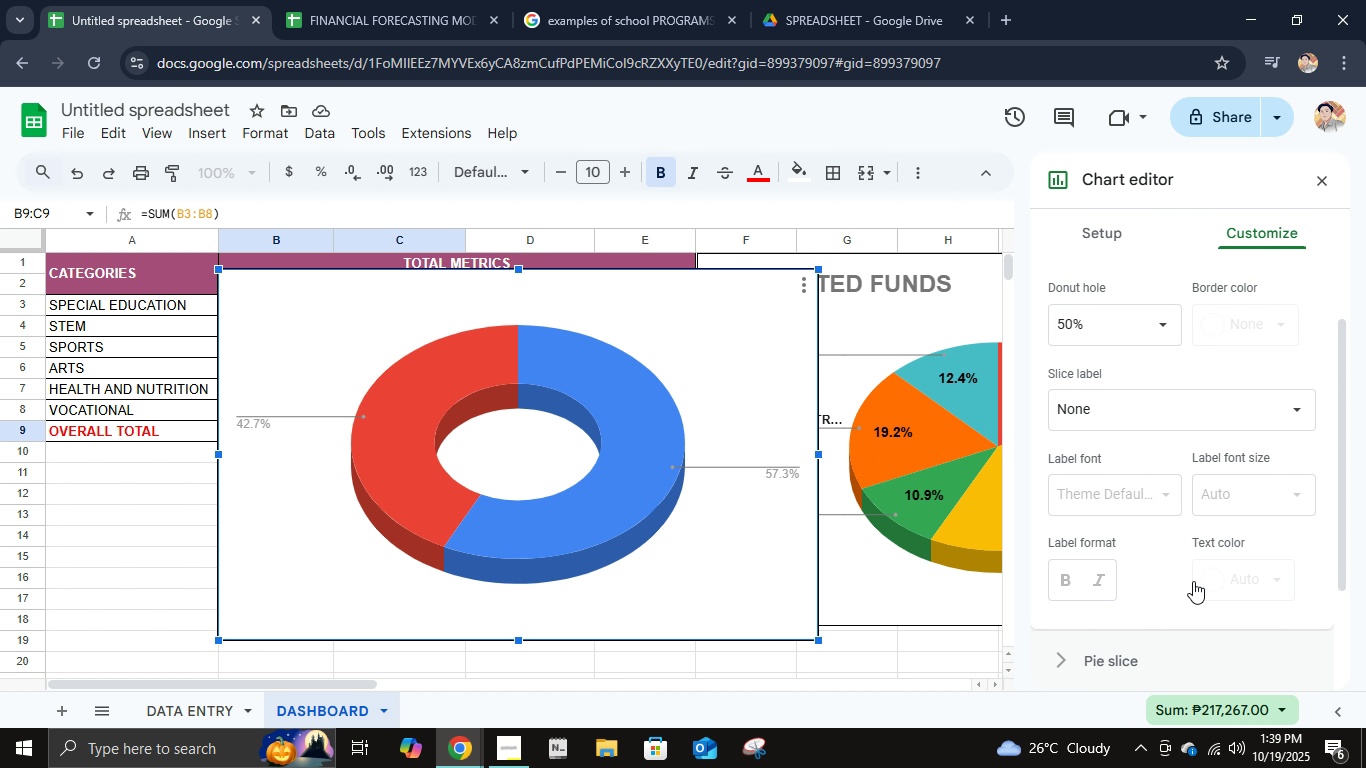 
scroll: coordinate [1193, 581], scroll_direction: down, amount: 1.0
 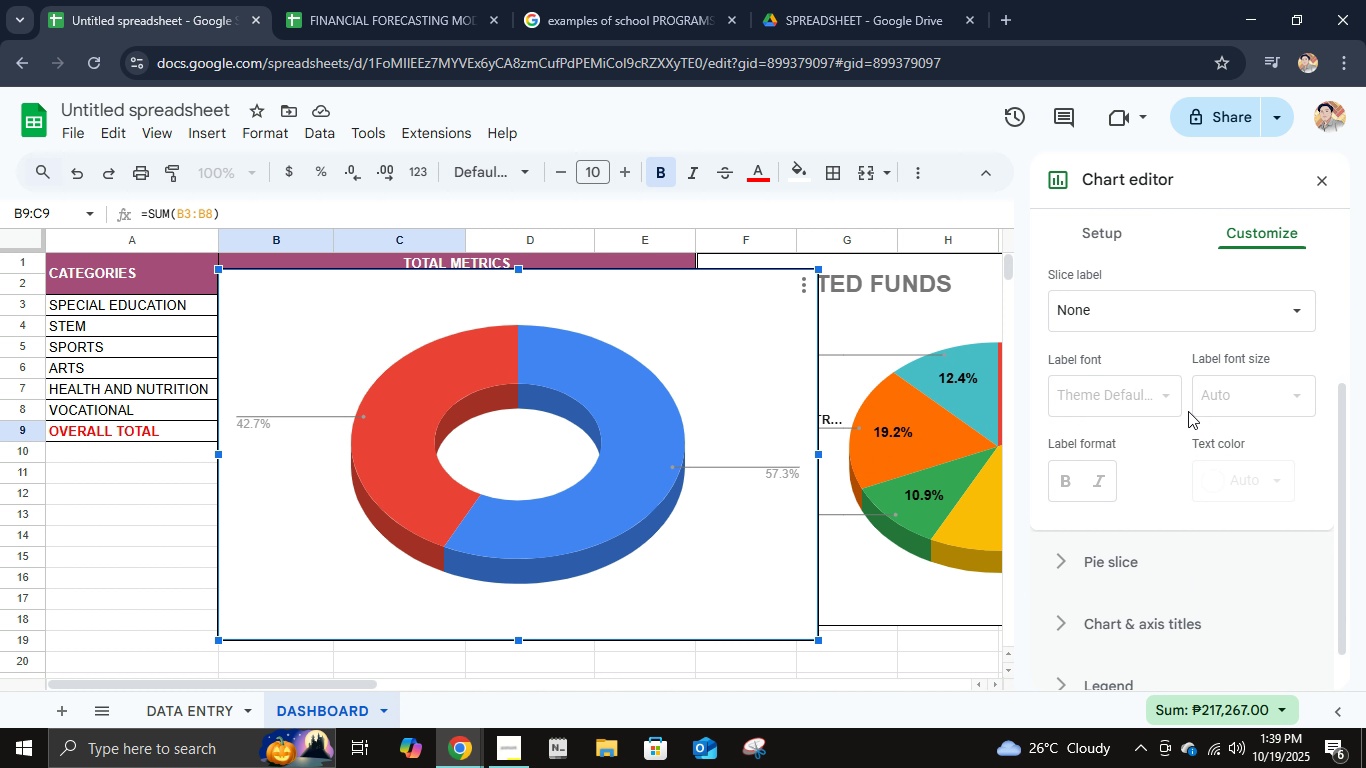 
scroll: coordinate [1188, 410], scroll_direction: up, amount: 1.0
 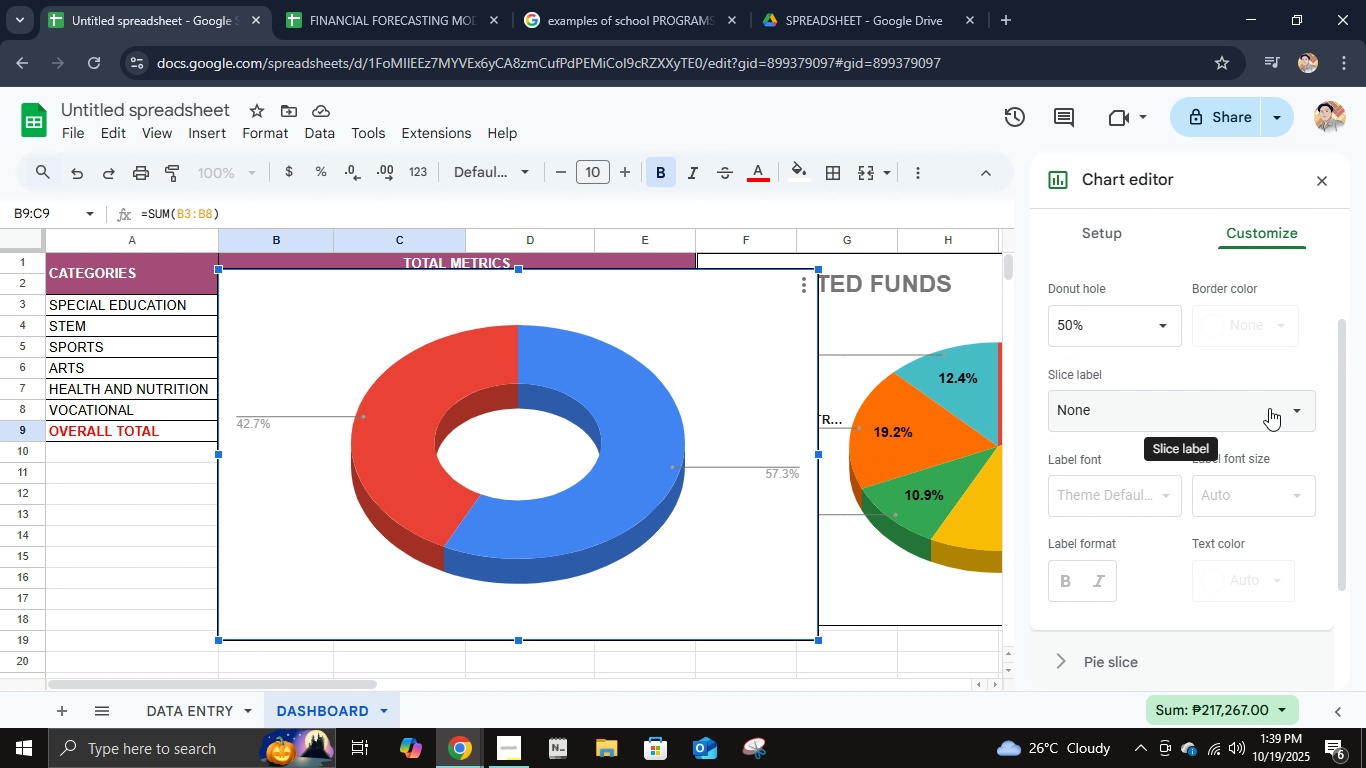 
left_click([1269, 408])
 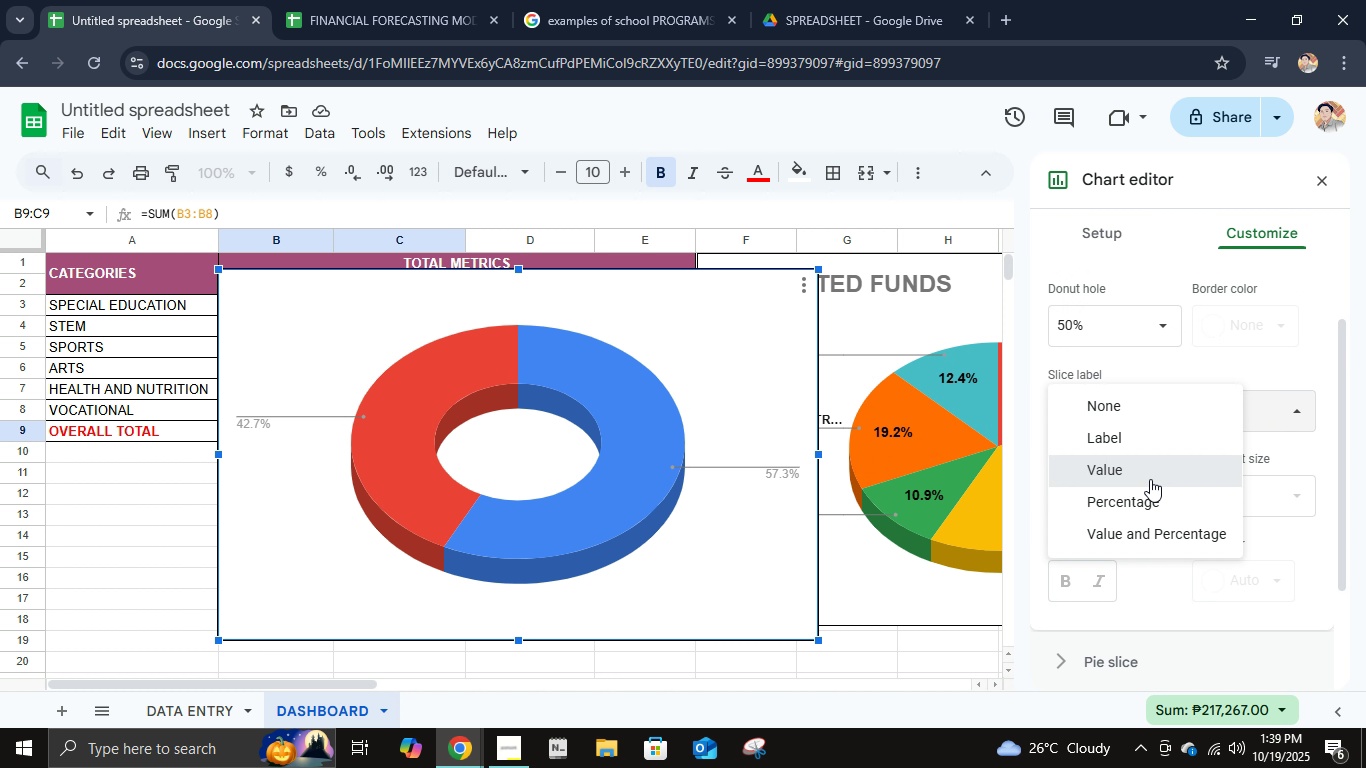 
left_click([1150, 479])
 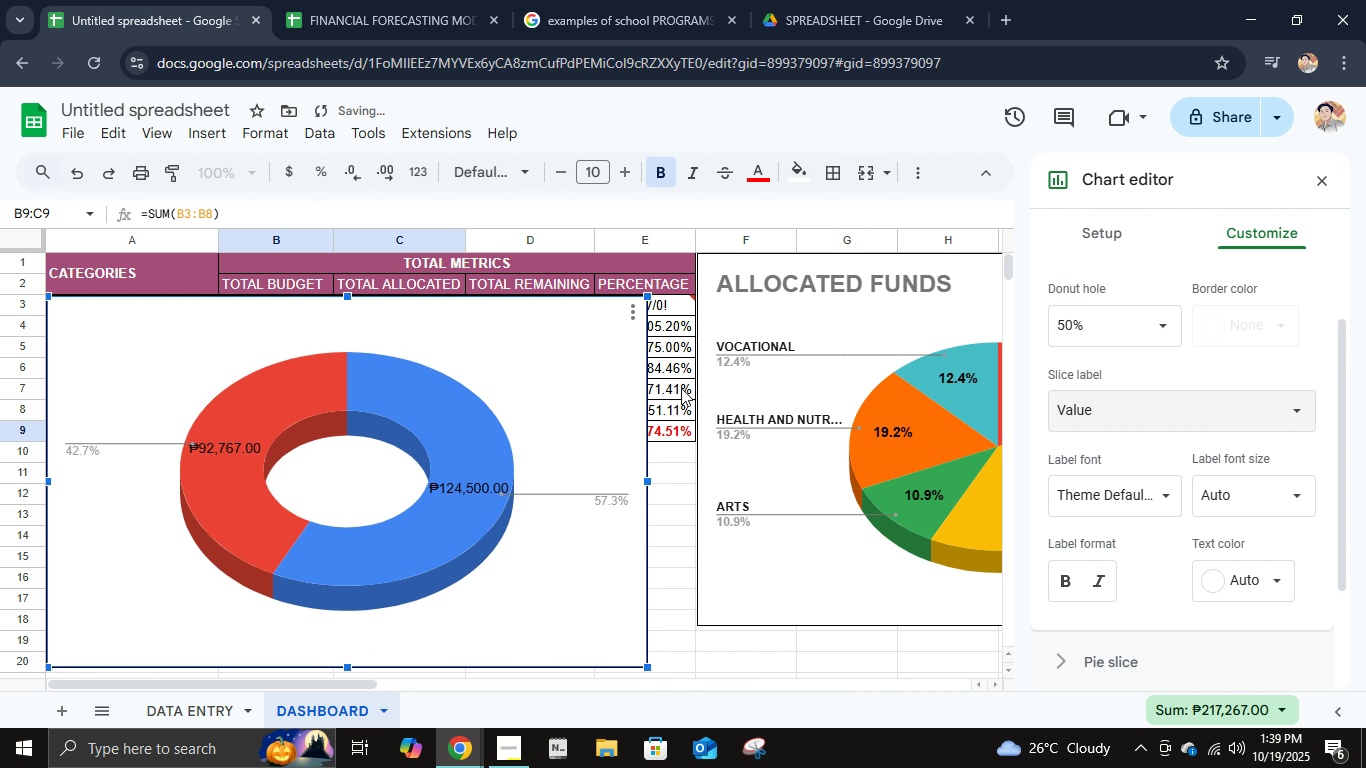 
wait(5.03)
 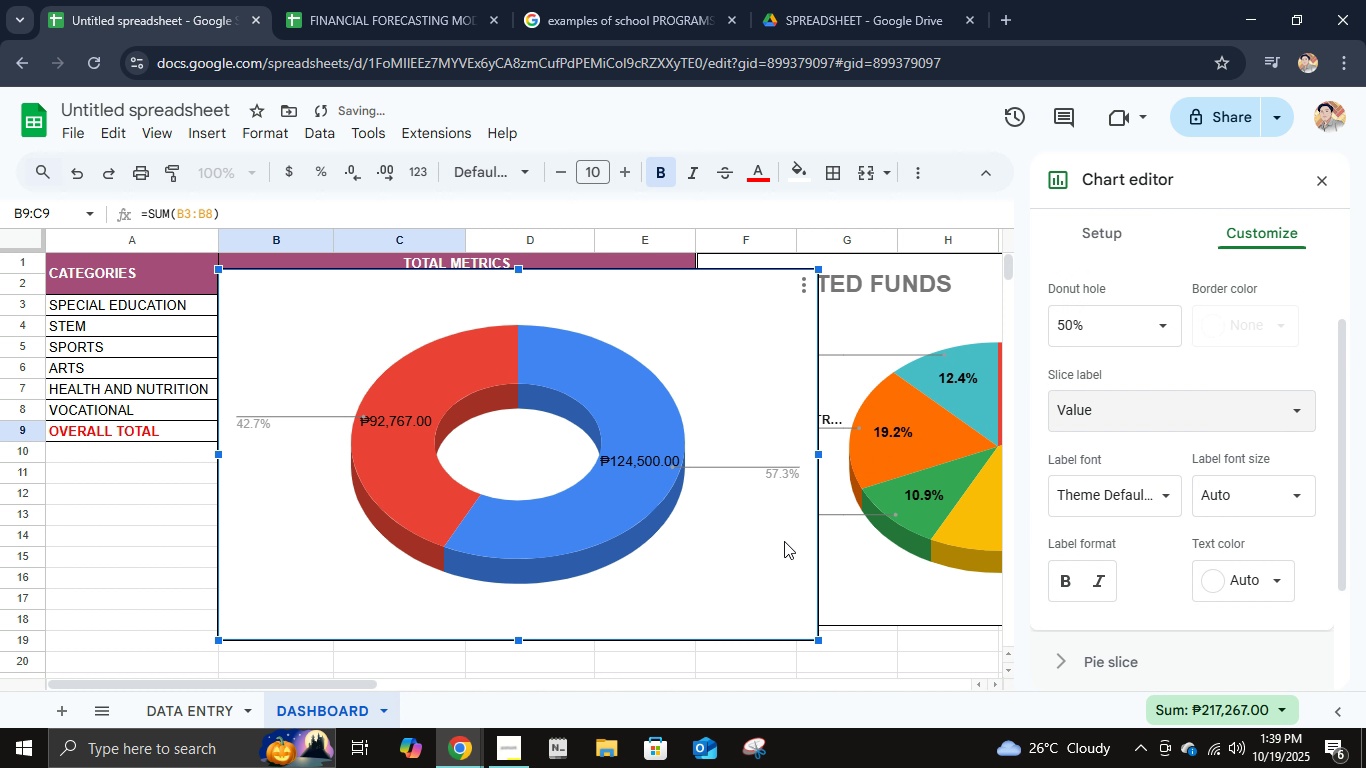 
scroll: coordinate [1151, 557], scroll_direction: down, amount: 2.0
 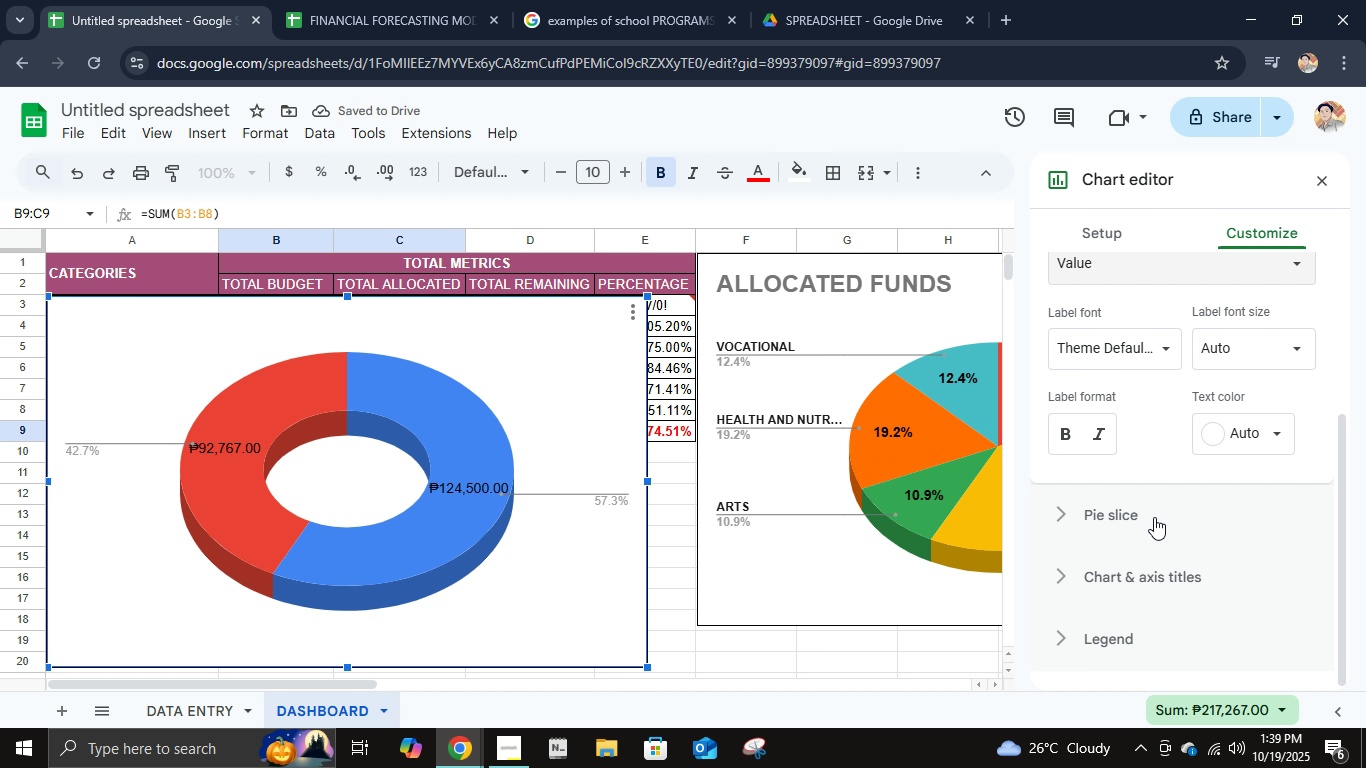 
left_click([1154, 517])
 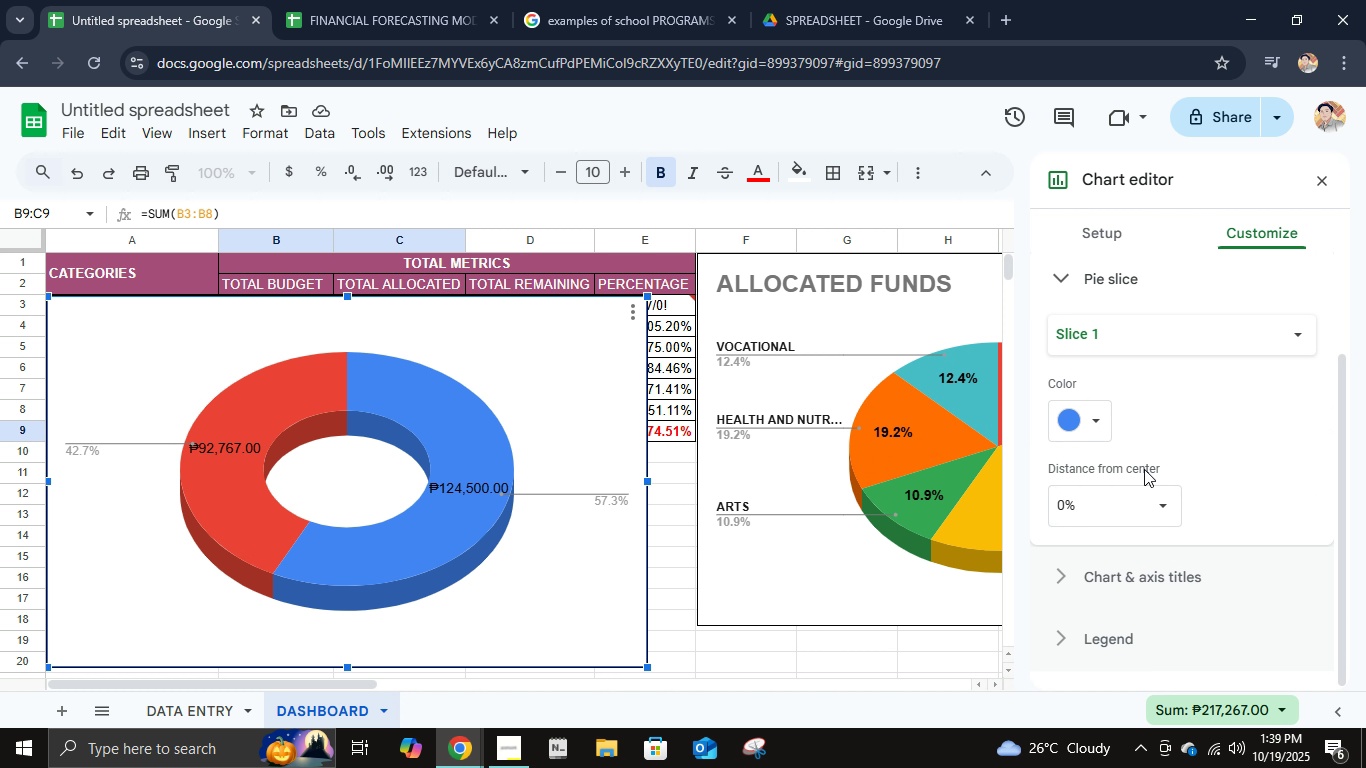 
scroll: coordinate [1154, 506], scroll_direction: down, amount: 2.0
 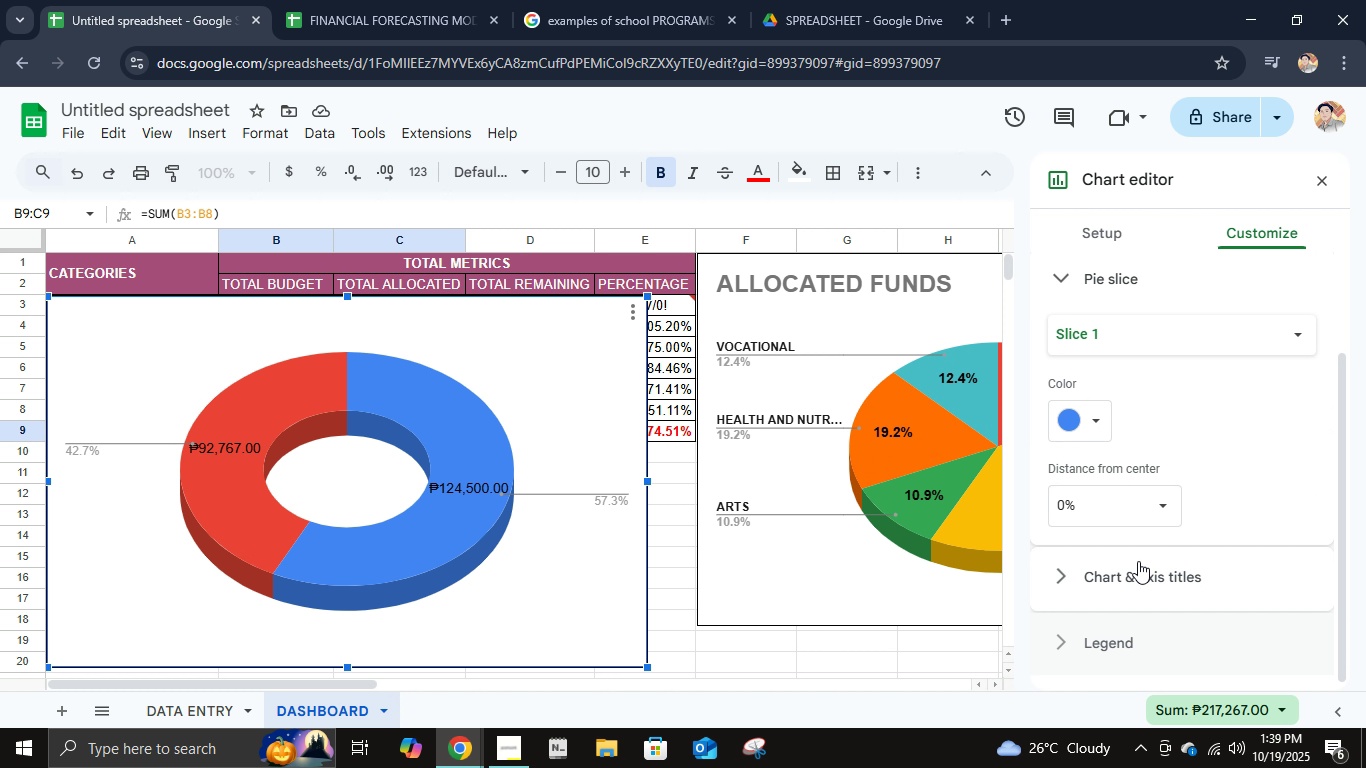 
left_click([1138, 561])
 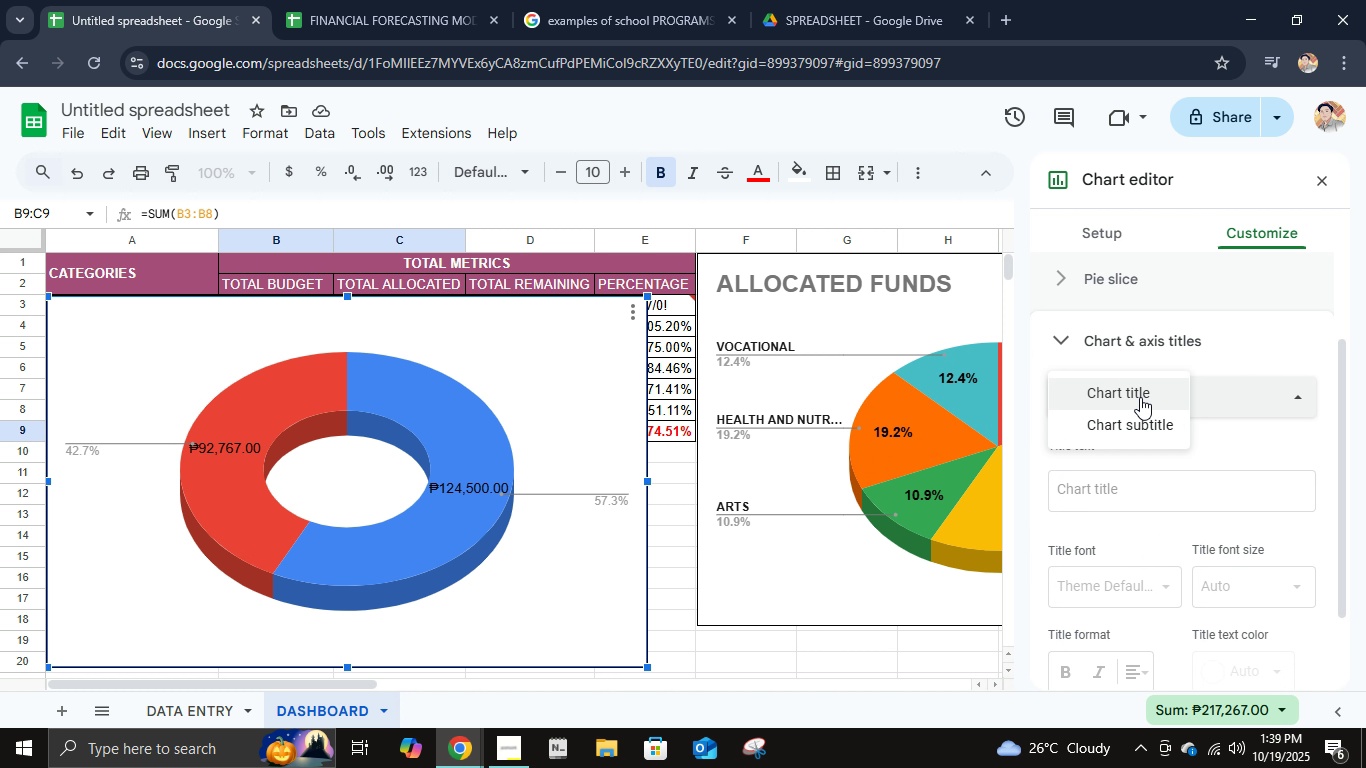 
left_click([1140, 397])
 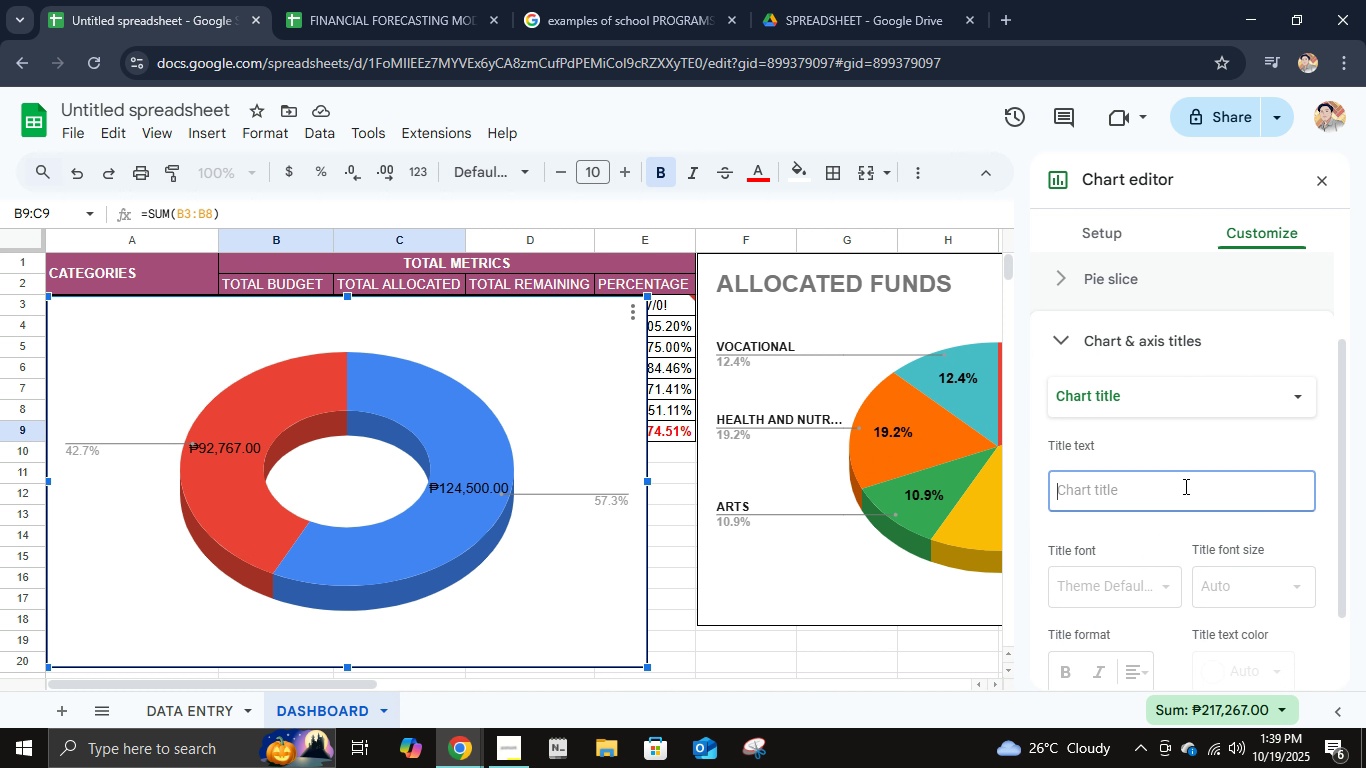 
left_click([1184, 486])
 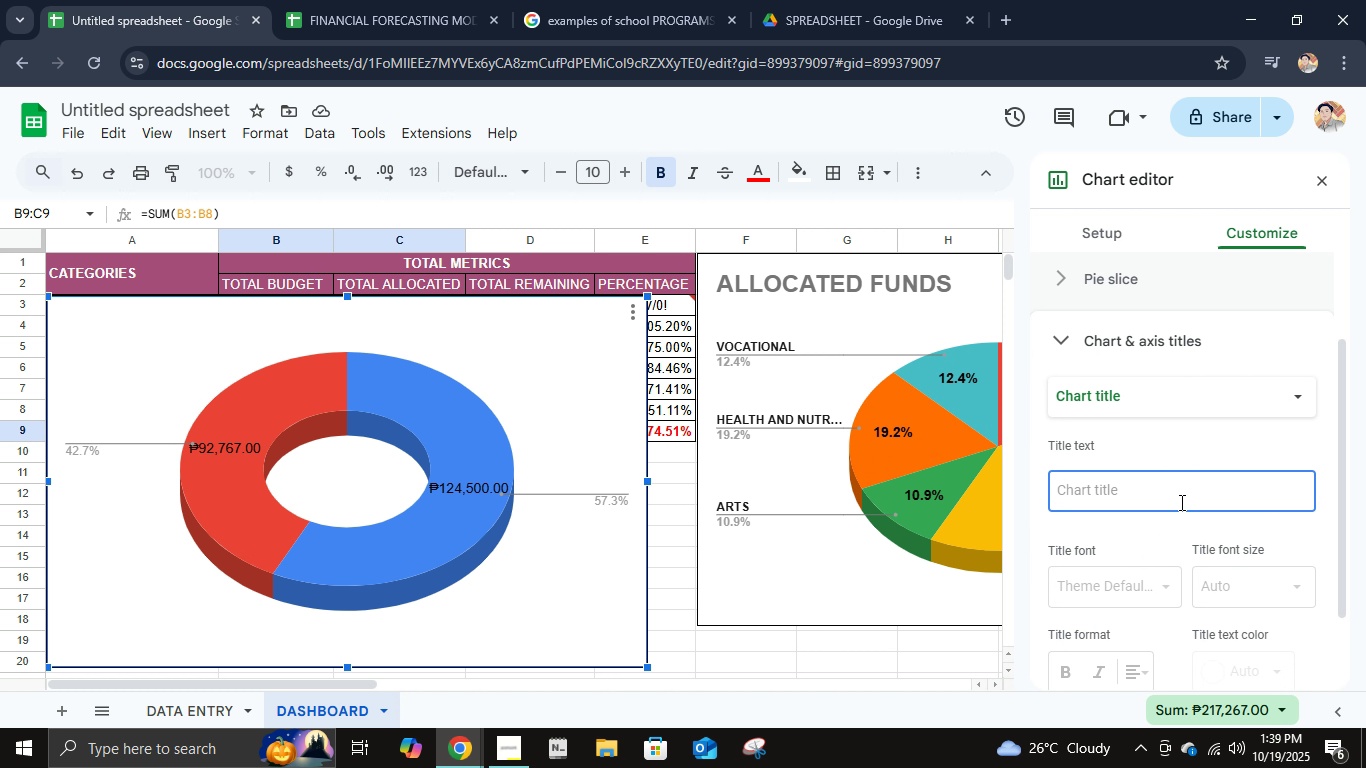 
mouse_move([1158, 517])
 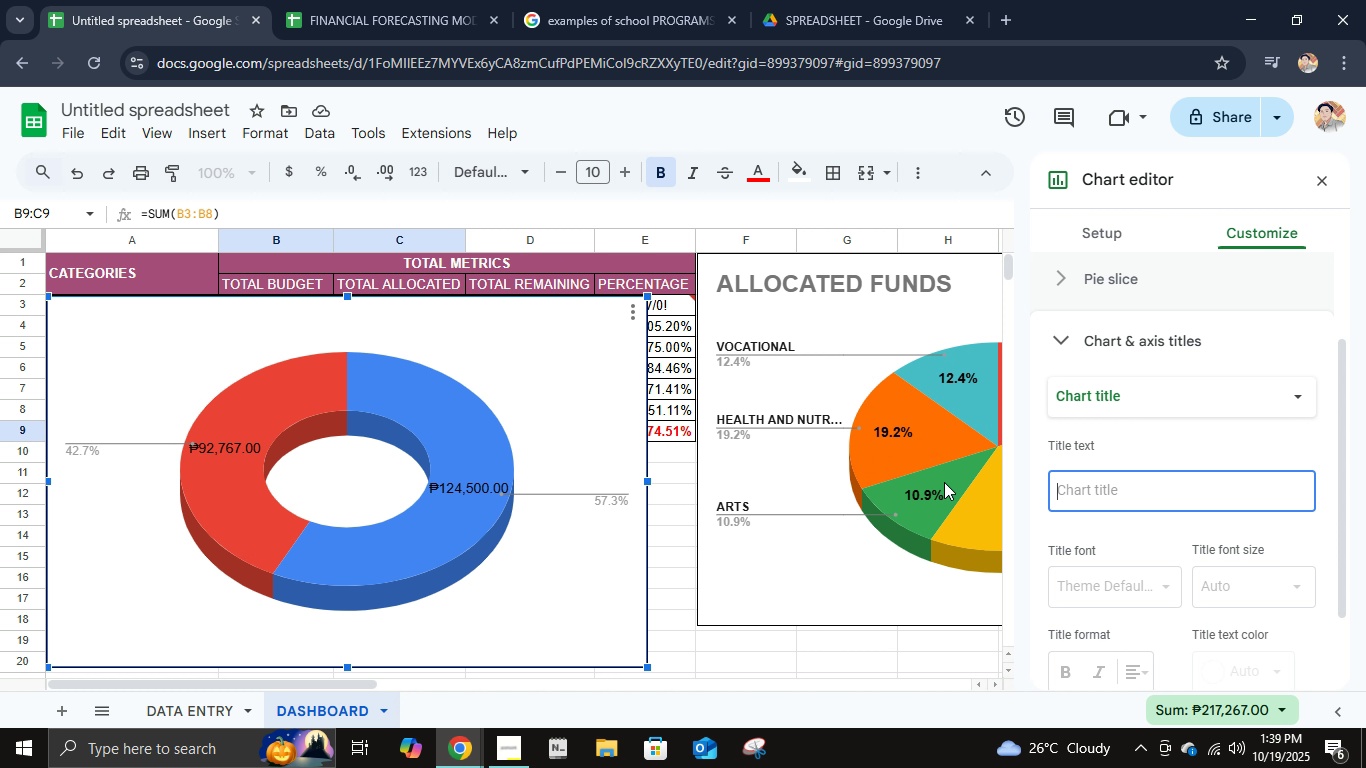 
wait(11.3)
 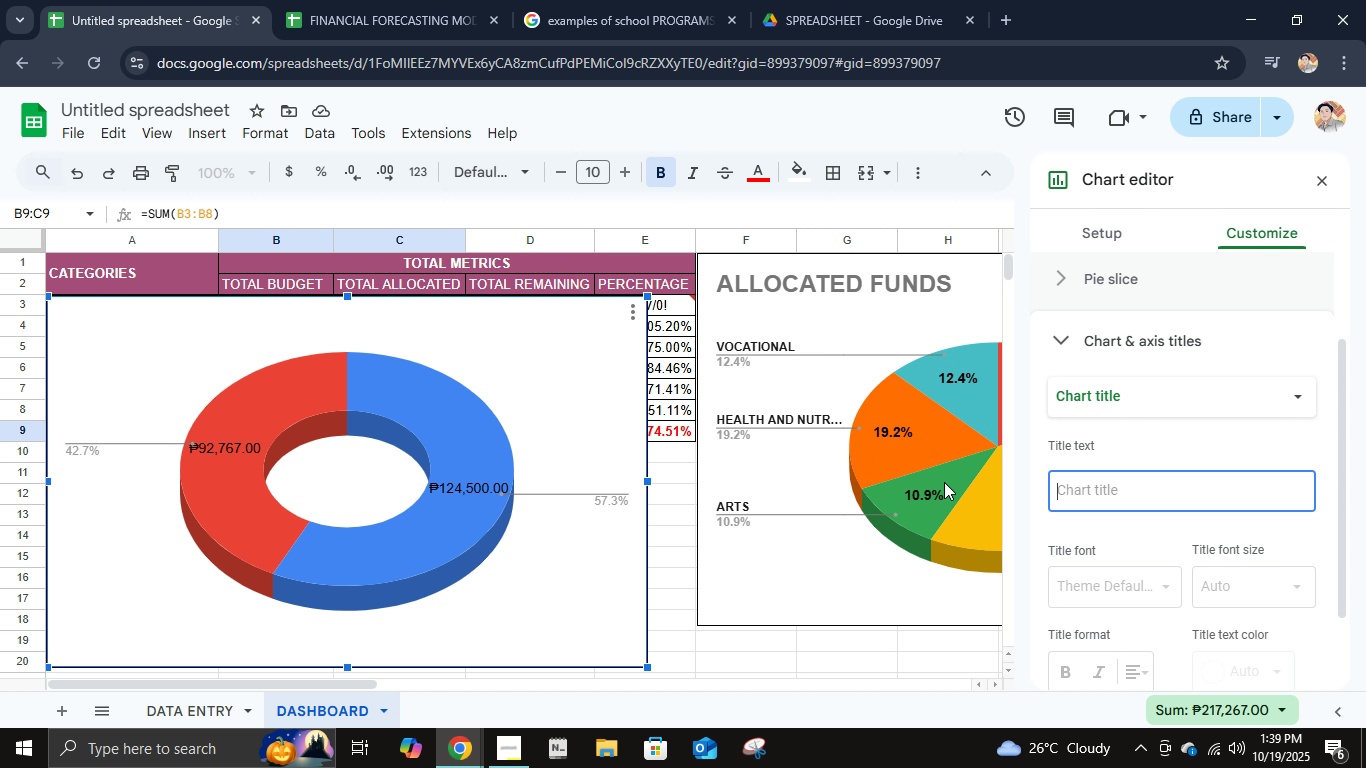 
type(total budget vs total allocated)
 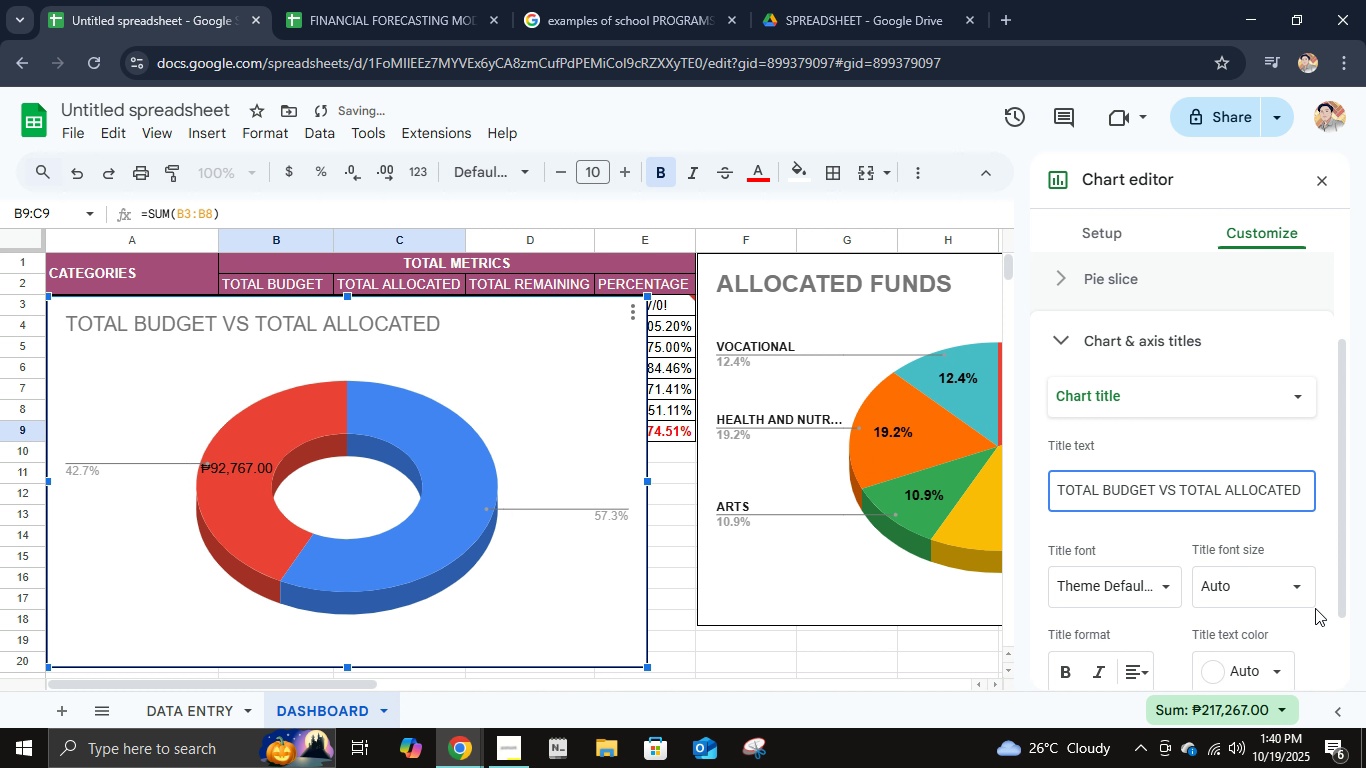 
scroll: coordinate [1233, 602], scroll_direction: down, amount: 2.0
 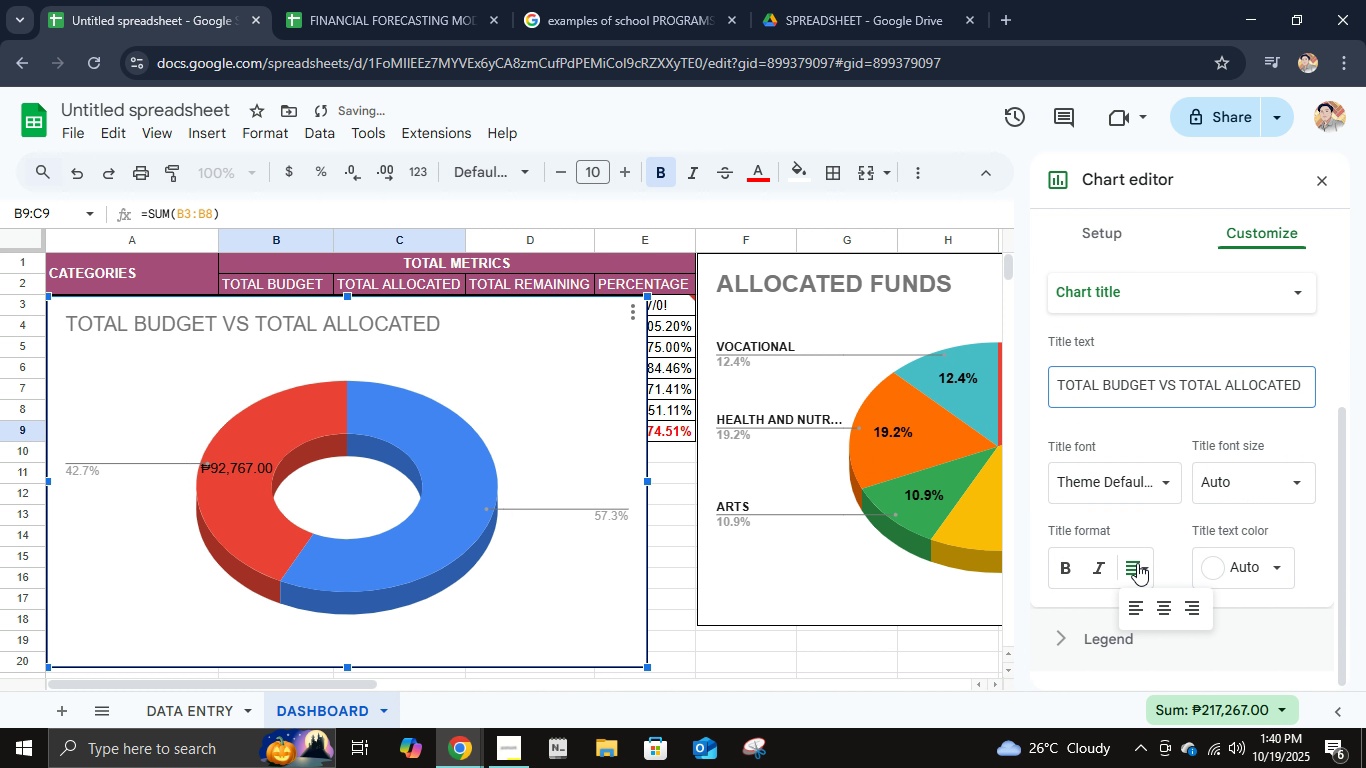 
left_click([1137, 563])
 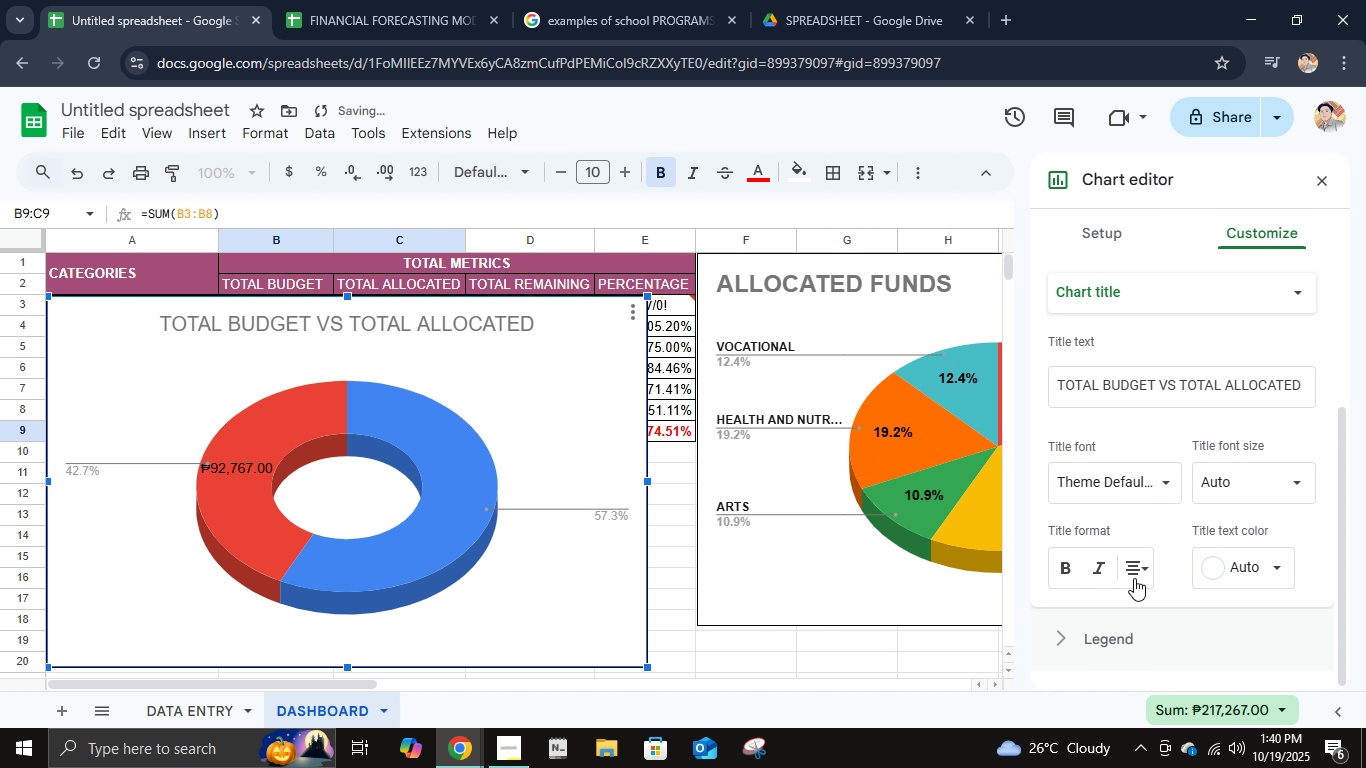 
scroll: coordinate [1134, 578], scroll_direction: down, amount: 1.0
 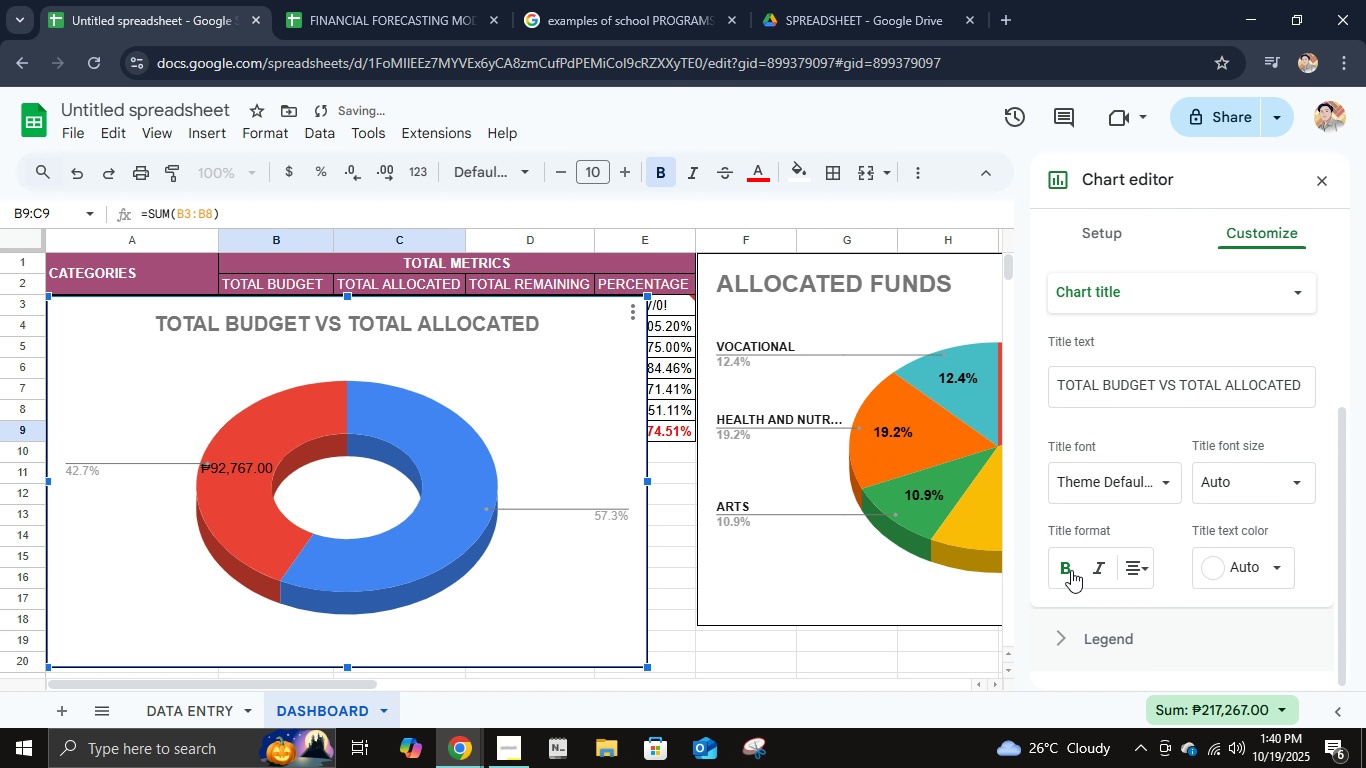 
left_click([1071, 570])
 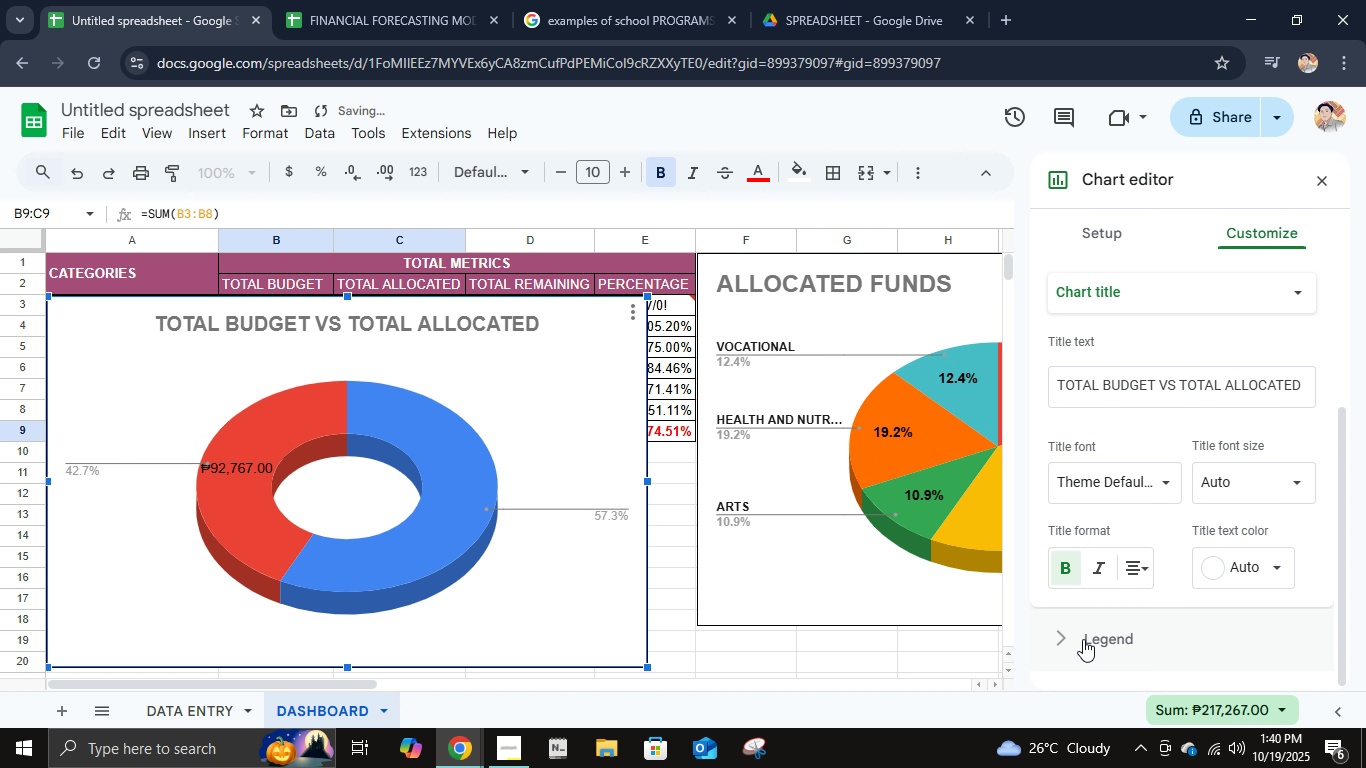 
left_click([1083, 639])
 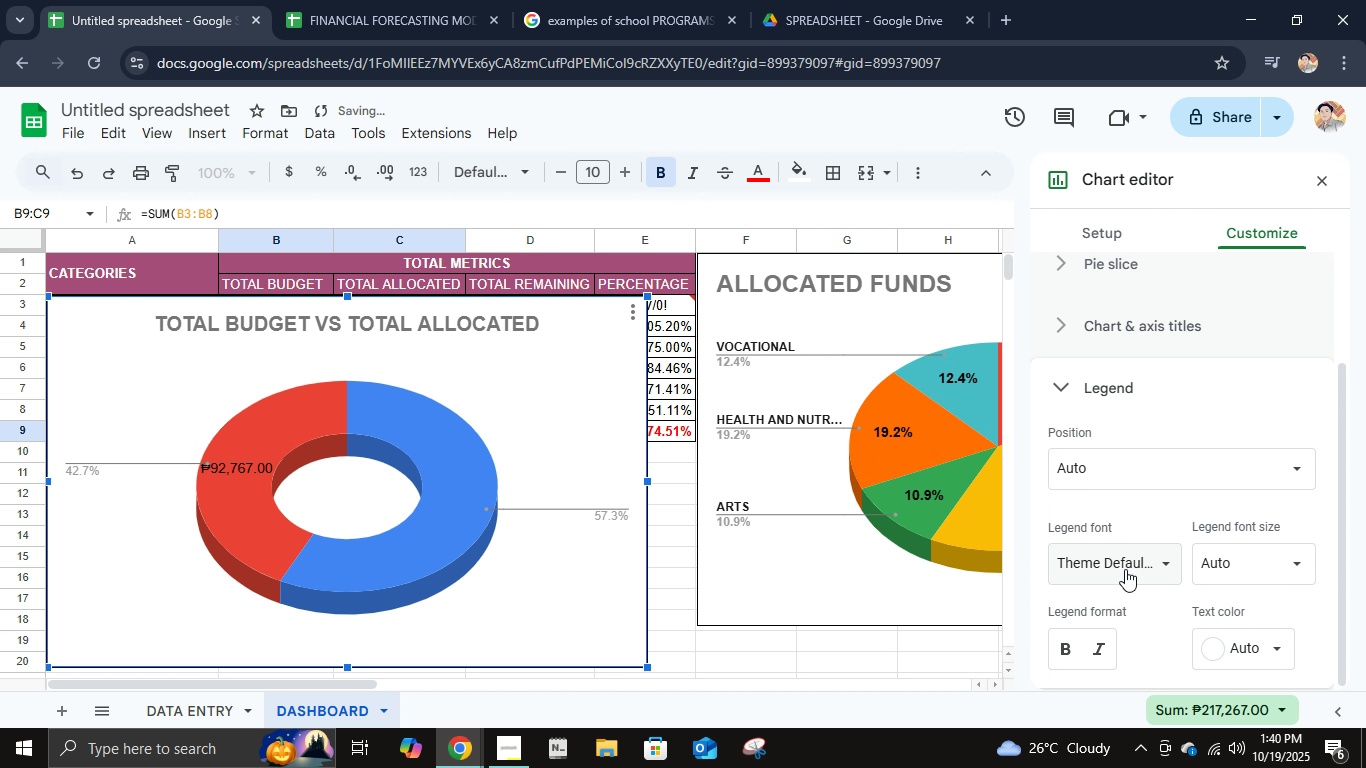 
scroll: coordinate [1125, 569], scroll_direction: down, amount: 1.0
 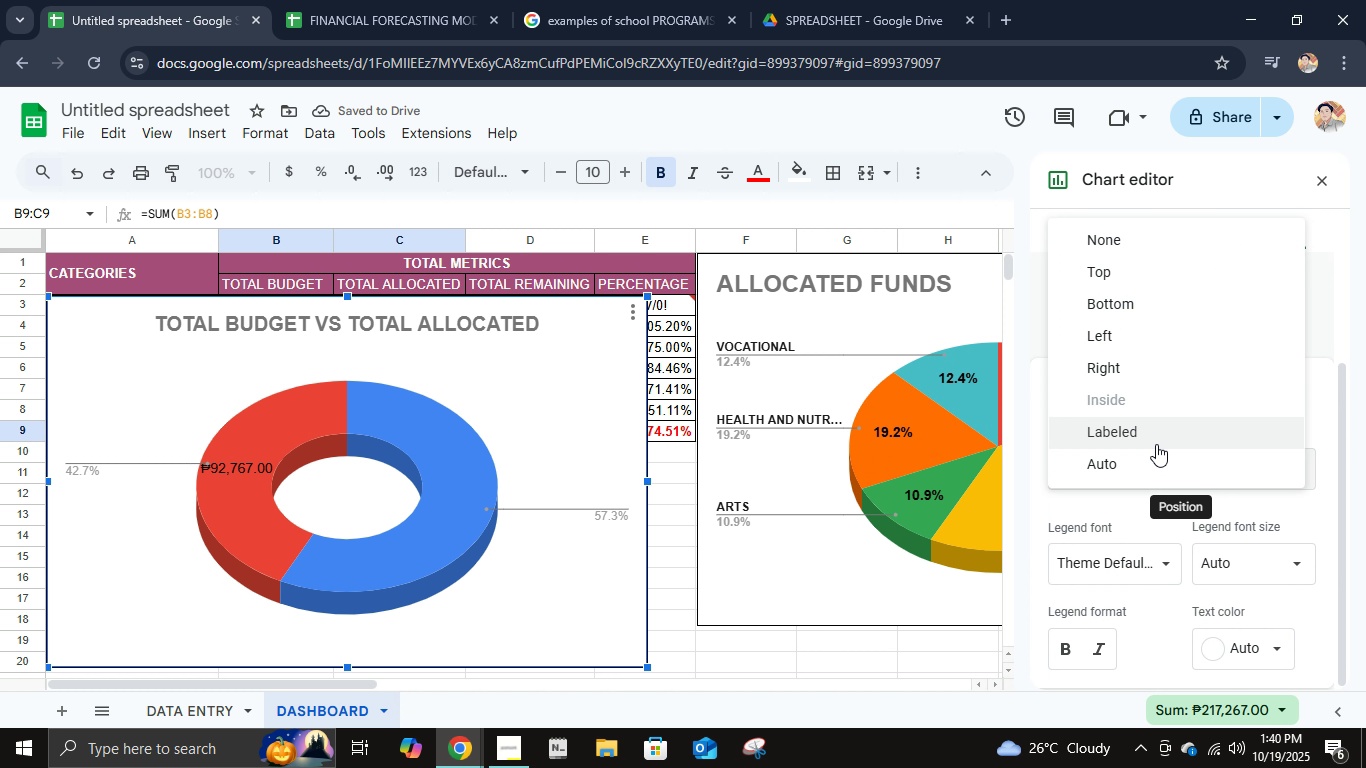 
left_click([1156, 444])
 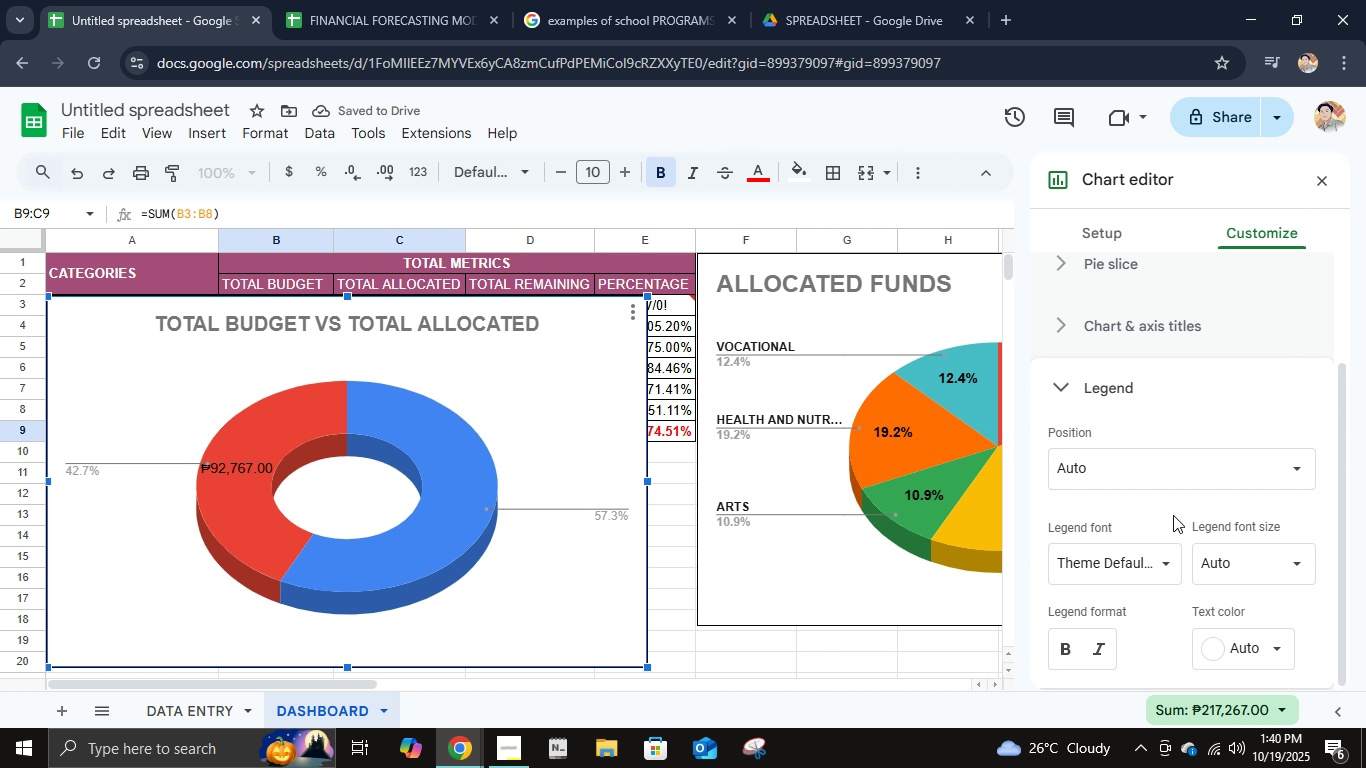 
scroll: coordinate [1173, 515], scroll_direction: down, amount: 2.0
 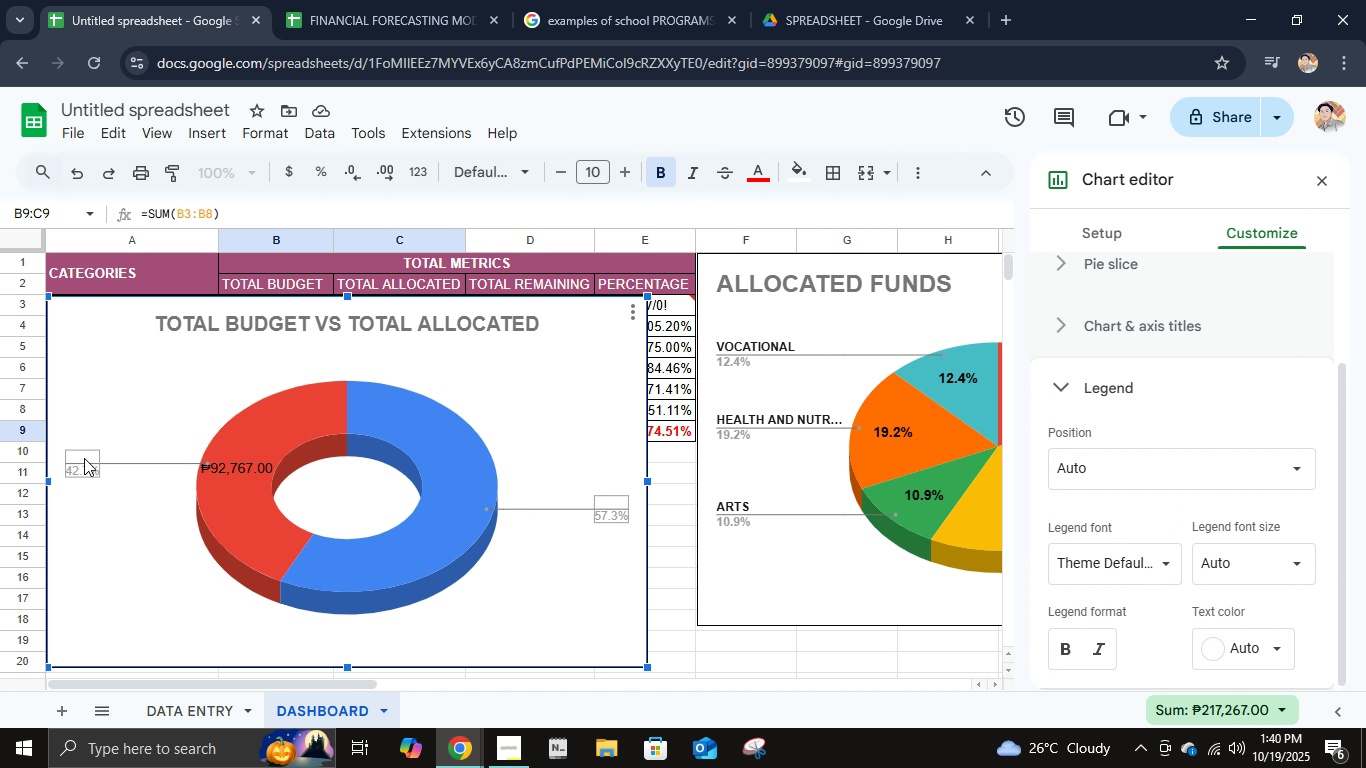 
double_click([84, 458])
 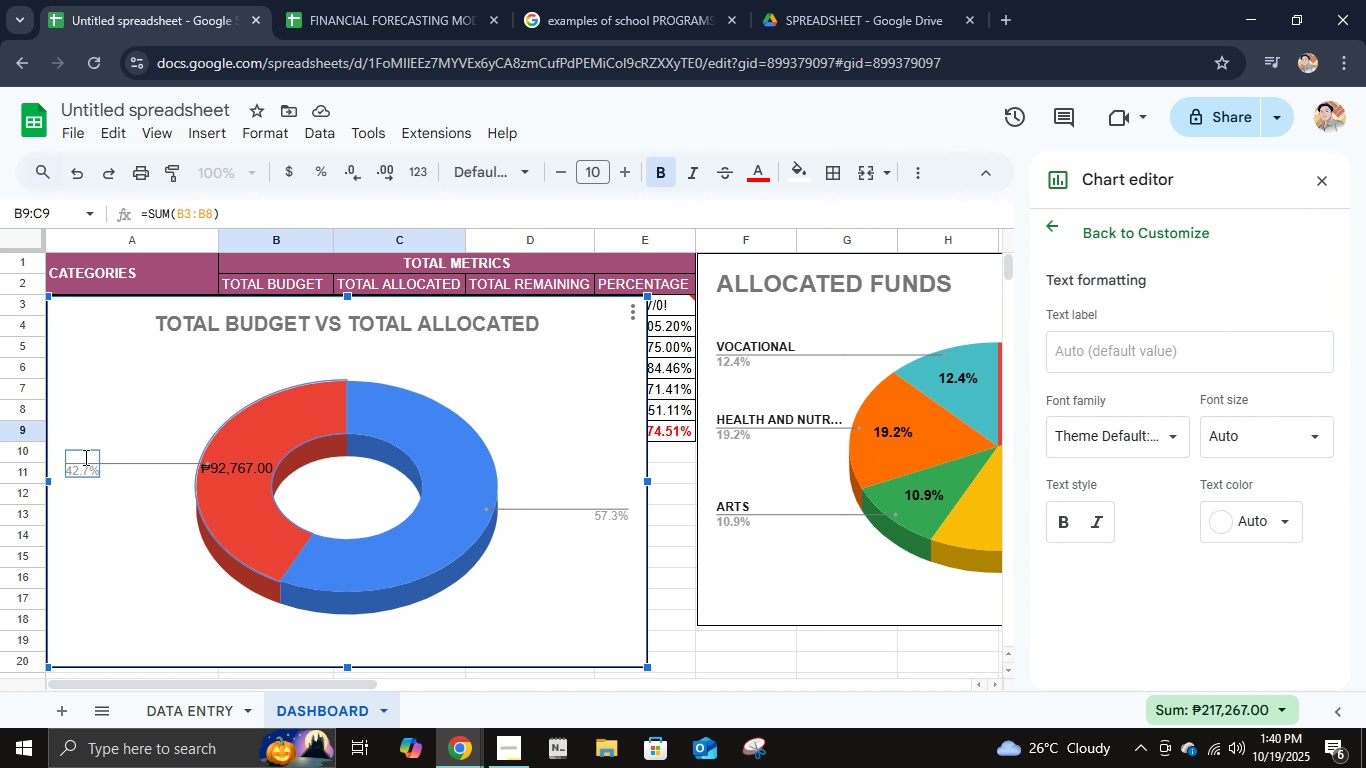 
left_click([84, 457])
 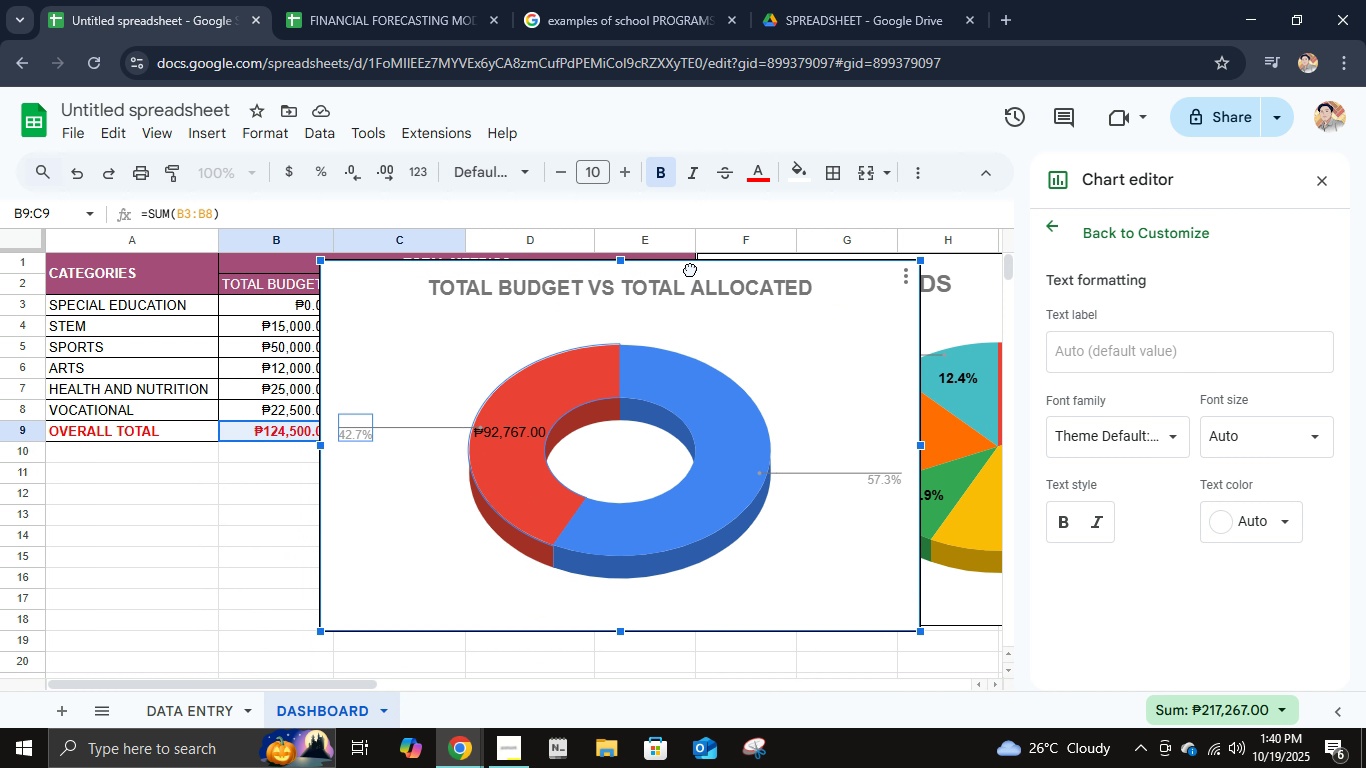 
wait(5.65)
 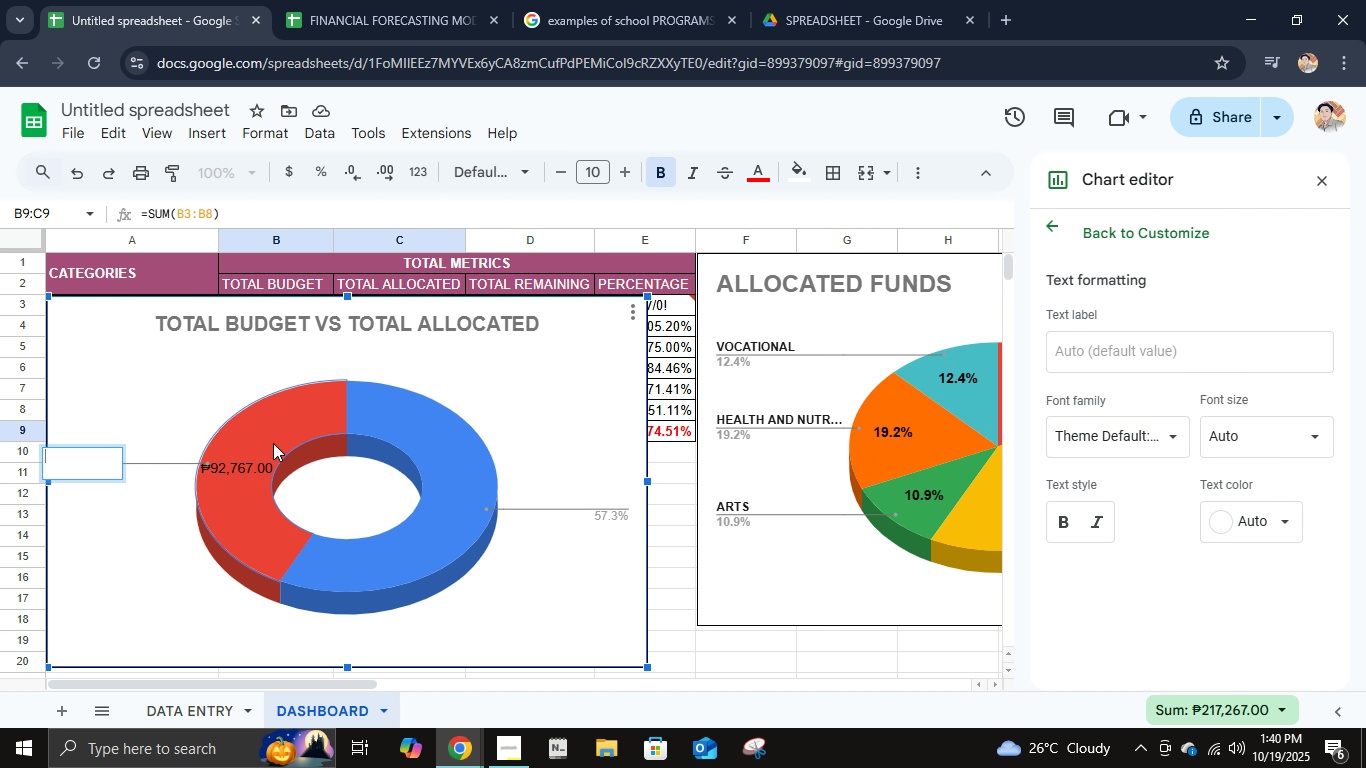 
left_click([360, 416])
 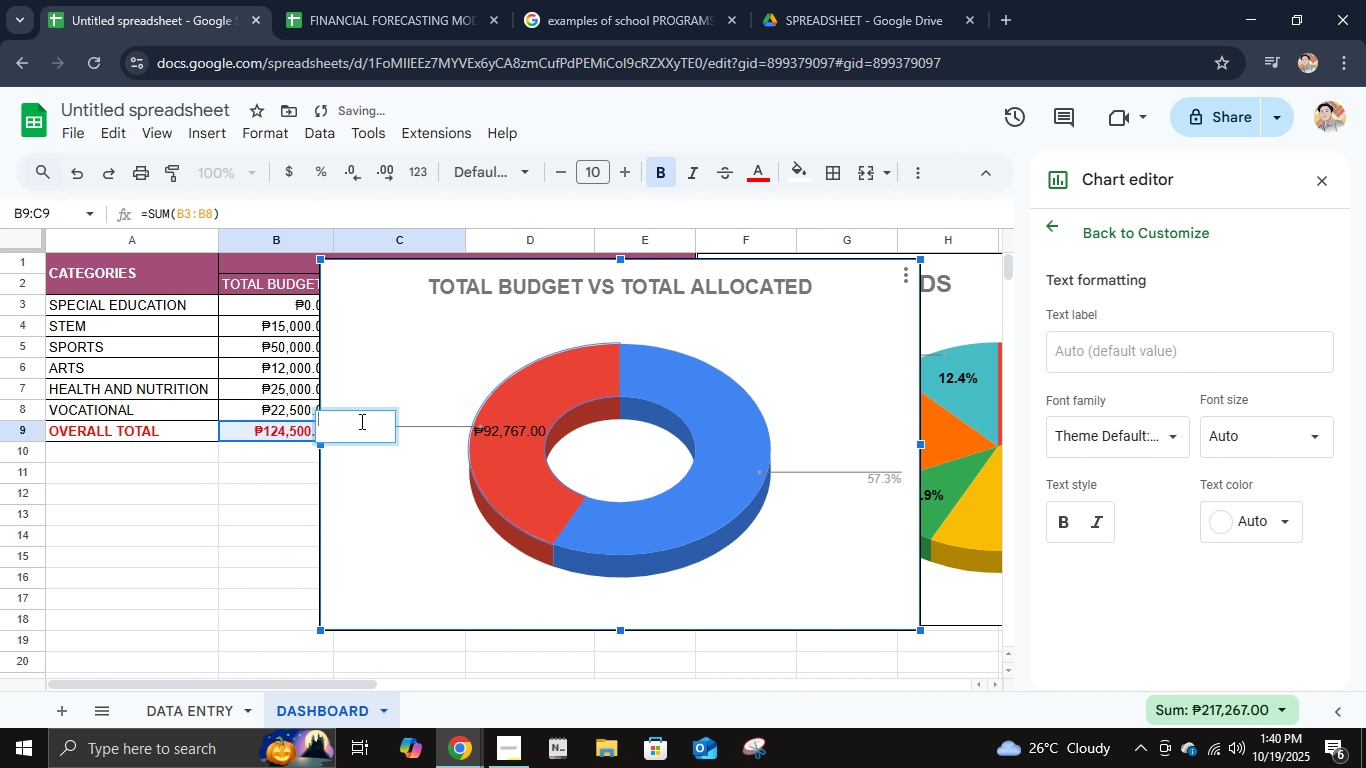 
type(total allocated)
 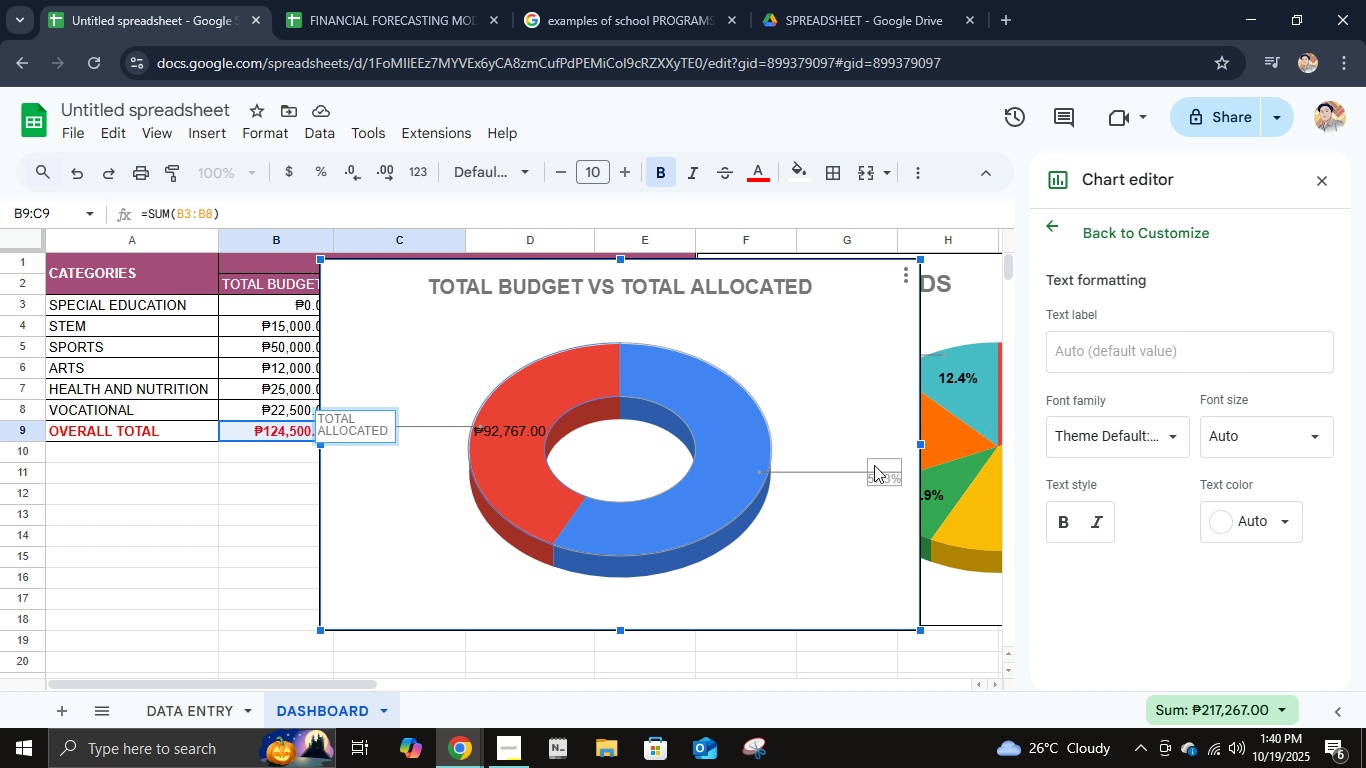 
double_click([874, 465])
 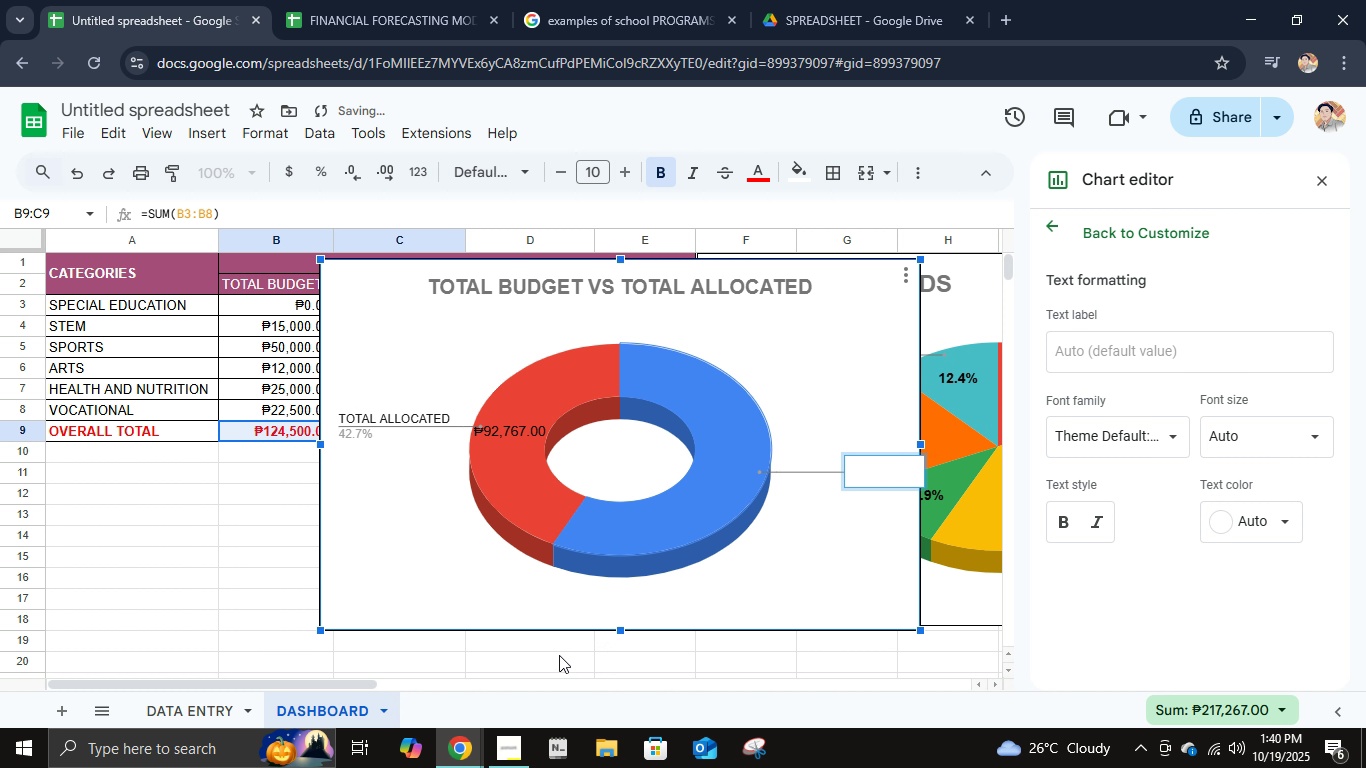 
type(total budget)
 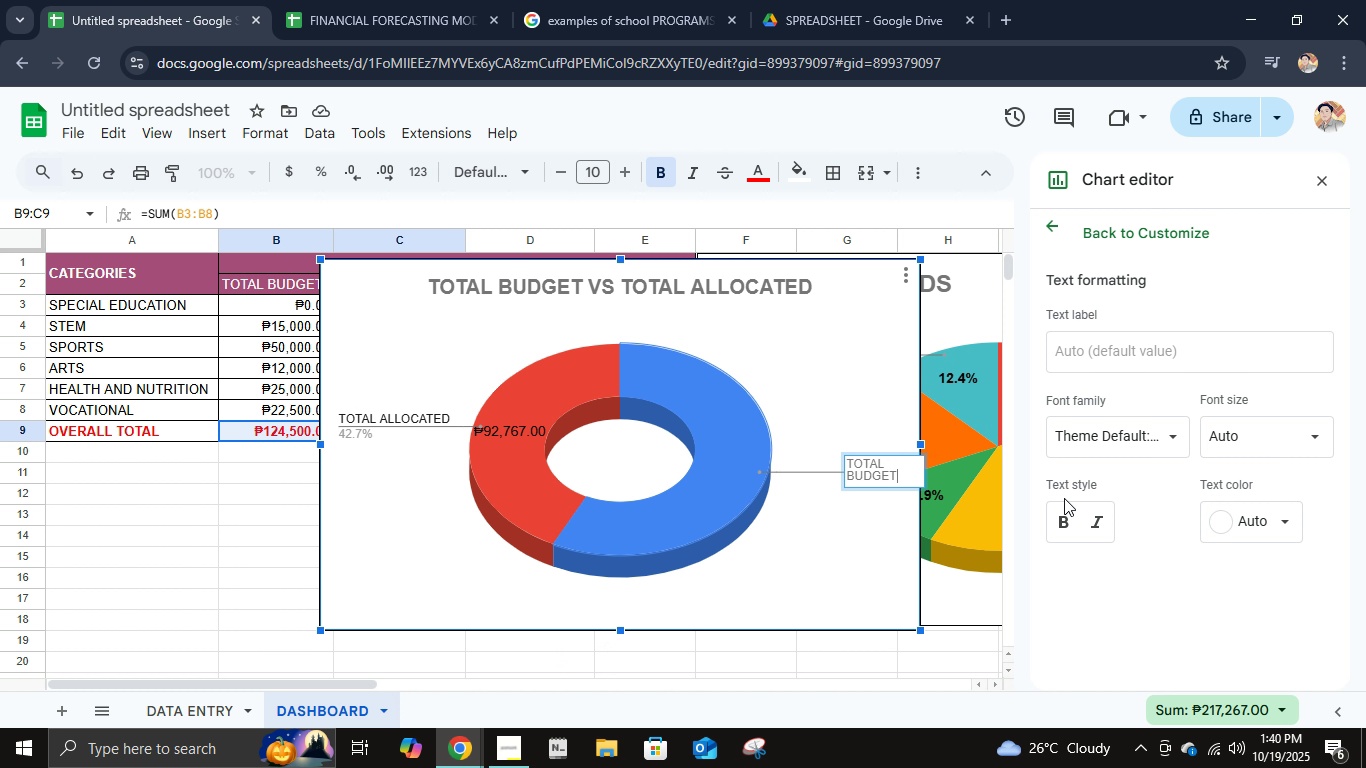 
left_click([1058, 522])
 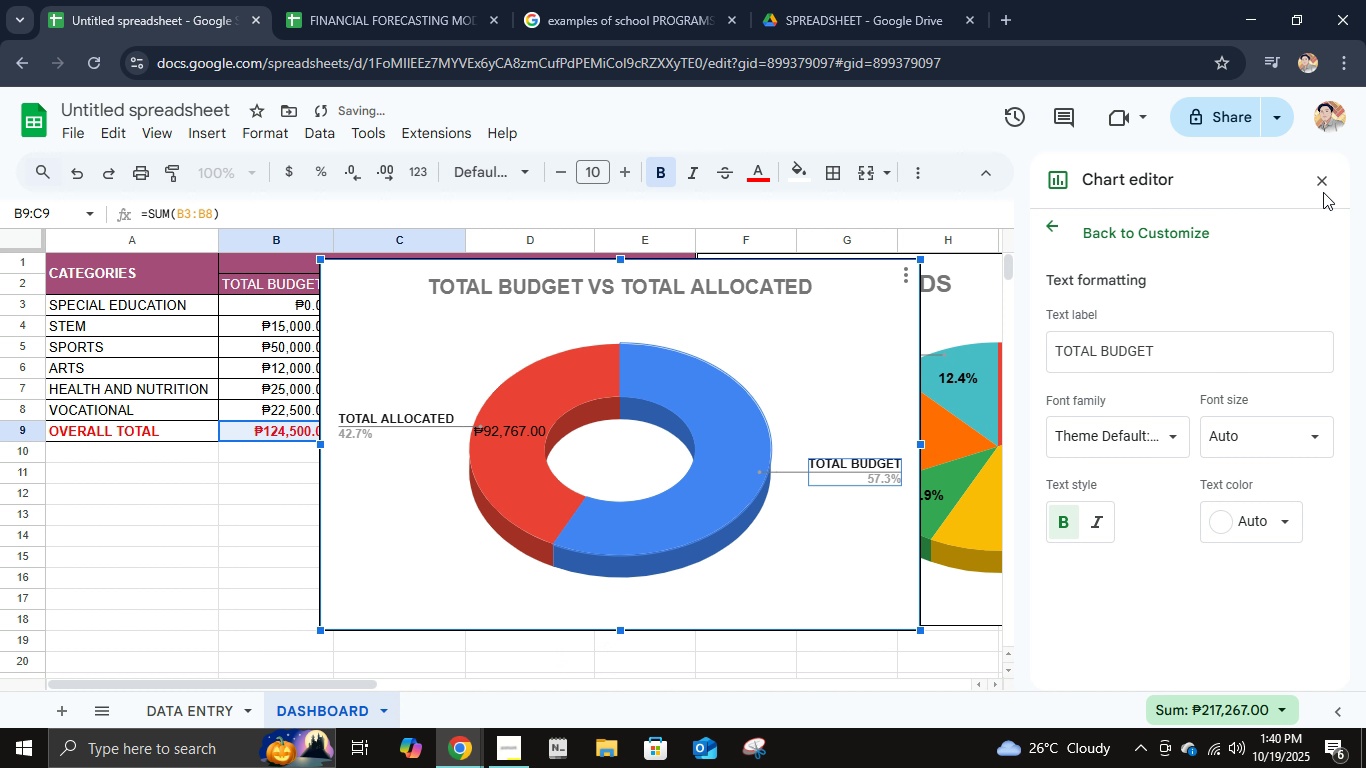 
left_click([1318, 187])
 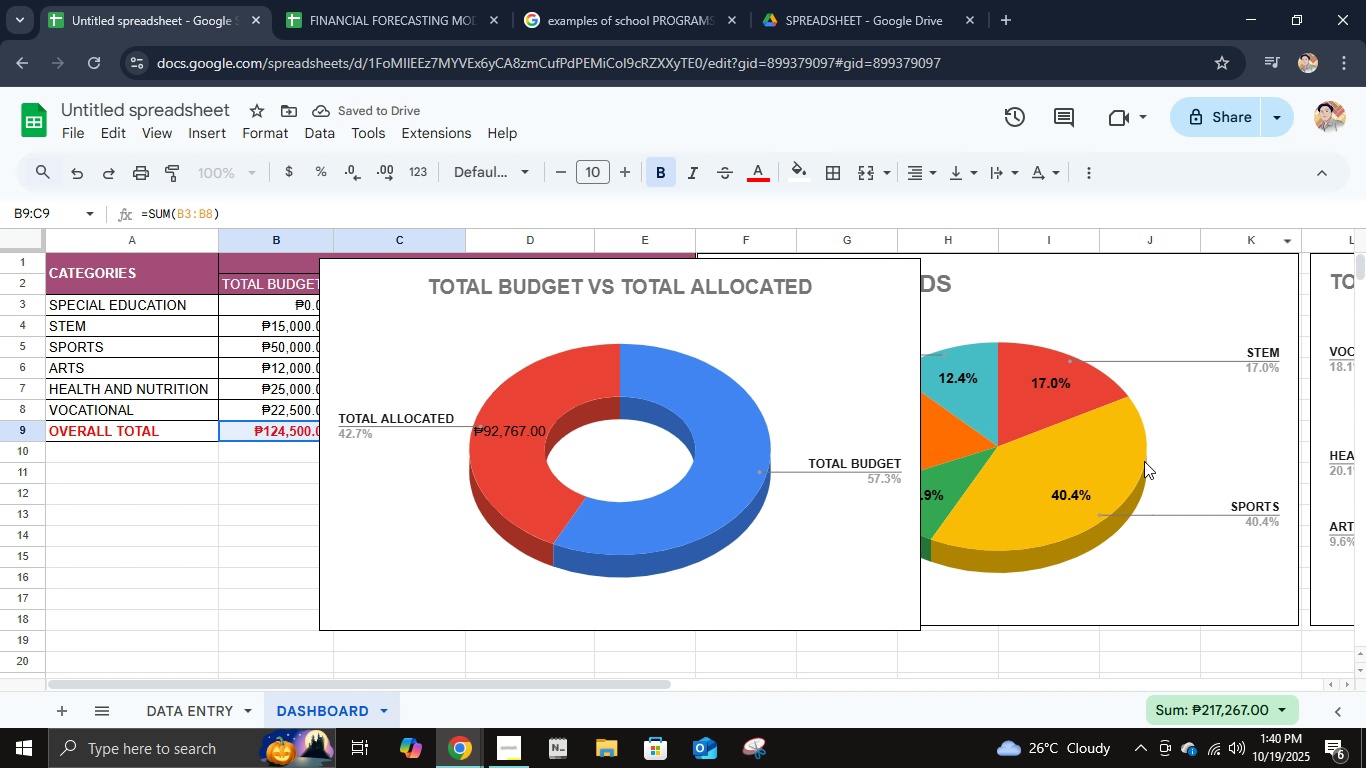 
hold_key(key=ControlLeft, duration=0.79)
scroll: coordinate [1145, 461], scroll_direction: down, amount: 4.0
 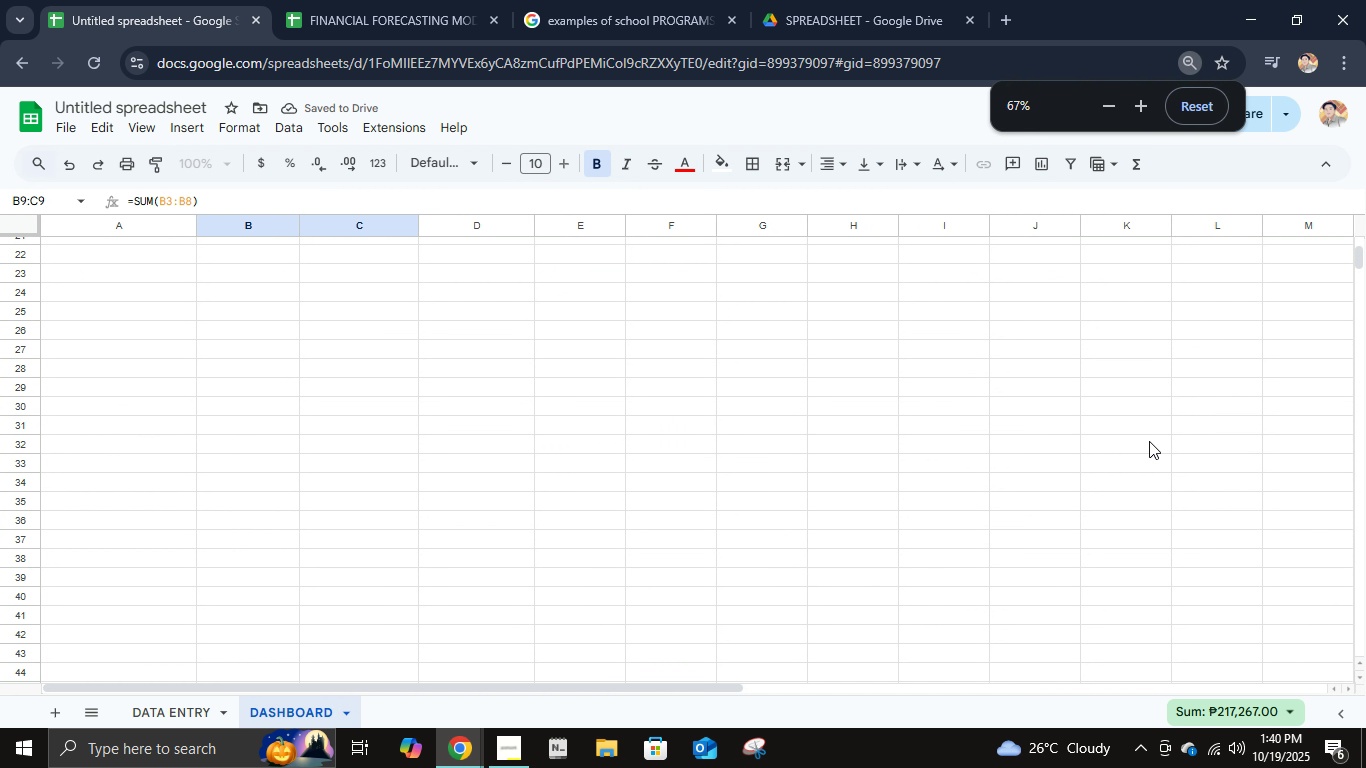 
scroll: coordinate [1149, 441], scroll_direction: up, amount: 2.0
 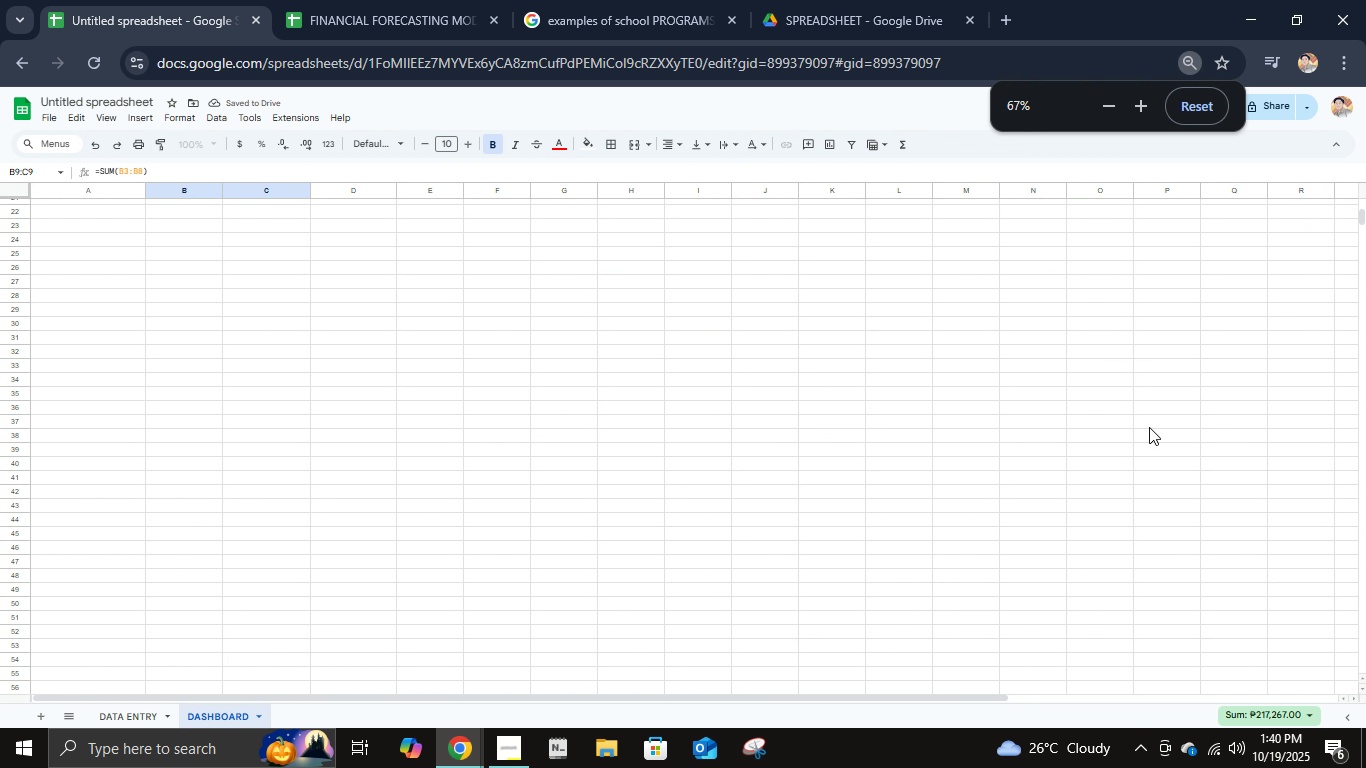 
hold_key(key=ControlLeft, duration=0.66)
scroll: coordinate [1149, 427], scroll_direction: up, amount: 8.0
 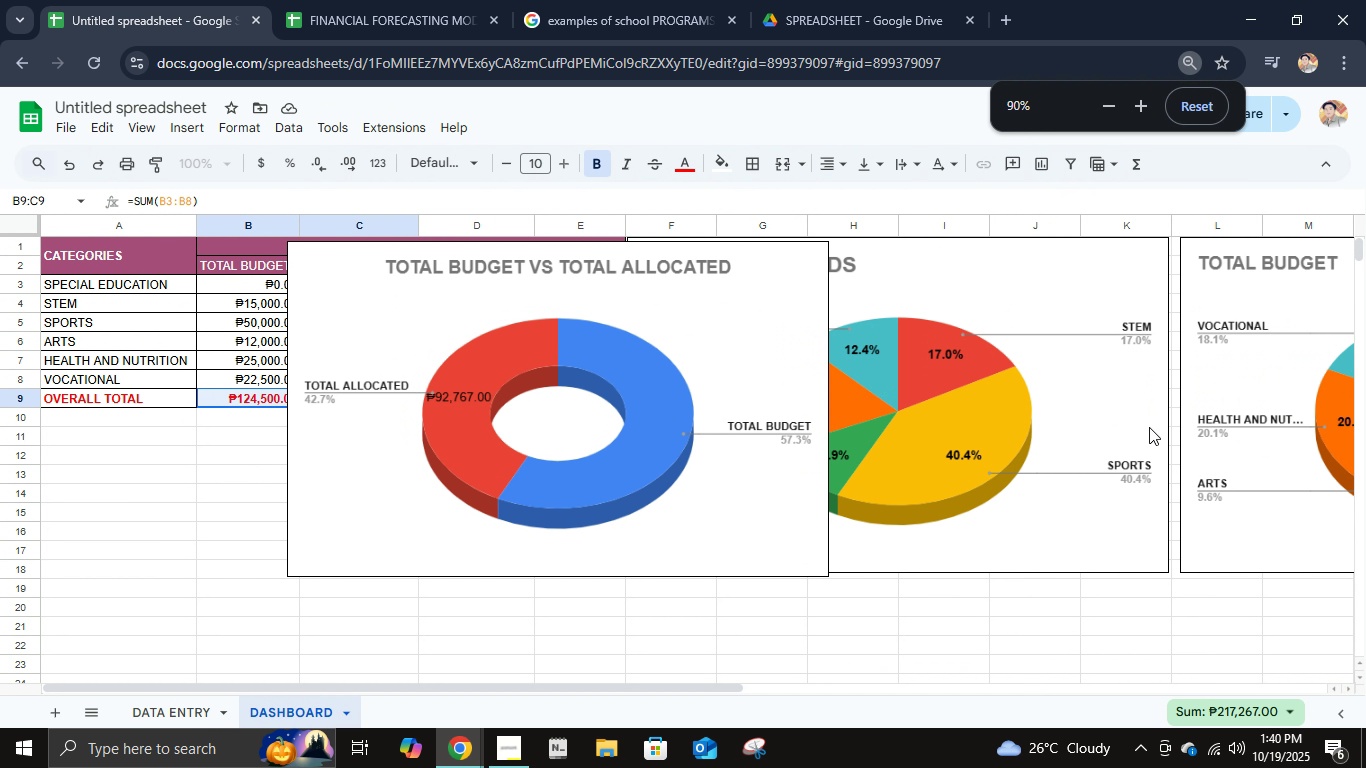 
hold_key(key=ControlLeft, duration=0.6)
scroll: coordinate [1149, 429], scroll_direction: up, amount: 1.0
 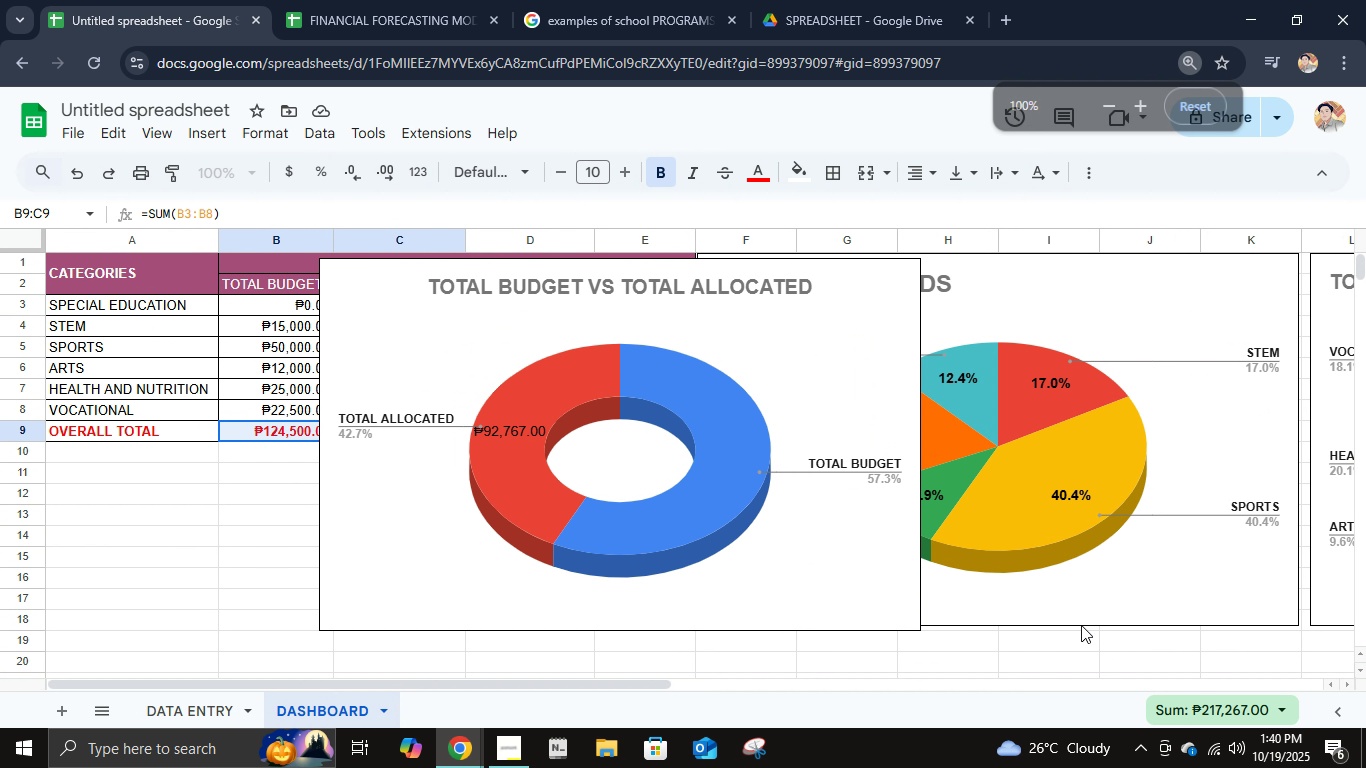 
left_click([1082, 625])
 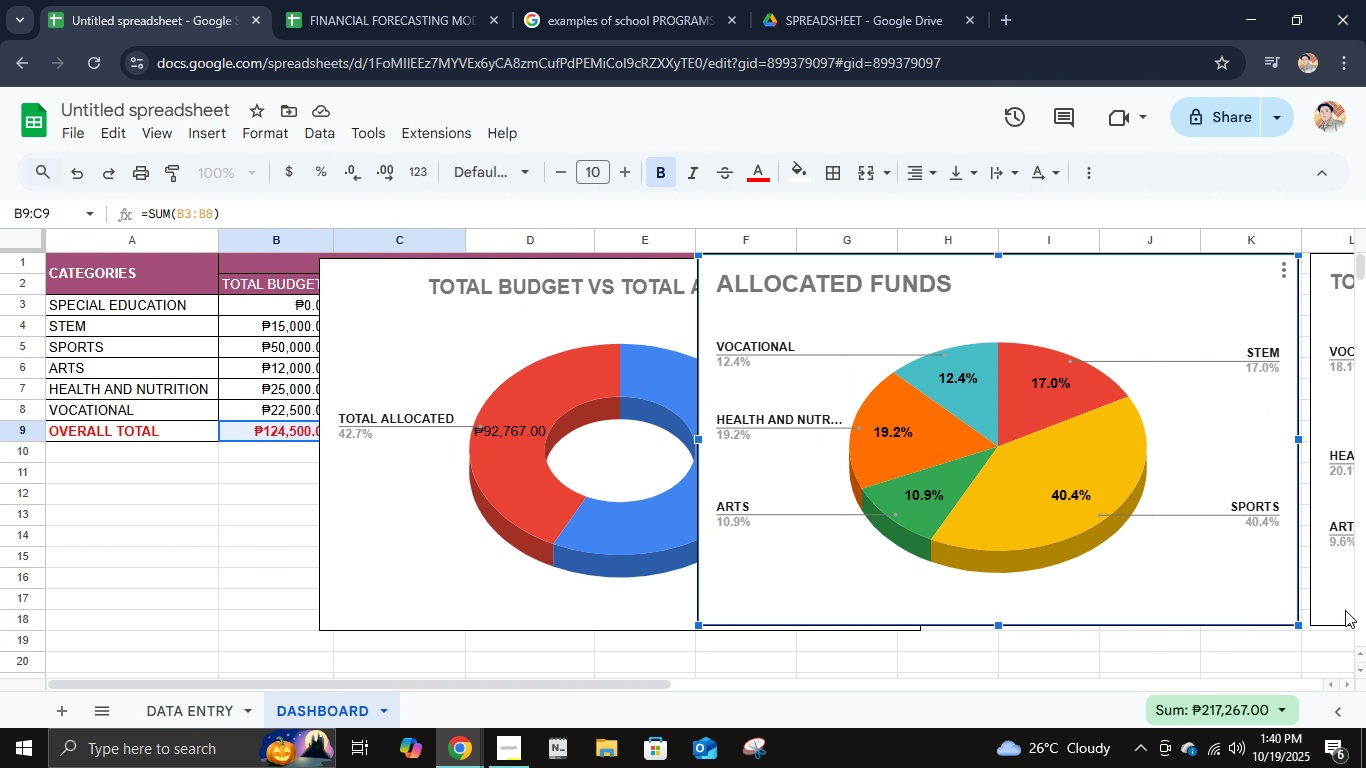 
hold_key(key=CapsLock, duration=1.07)
 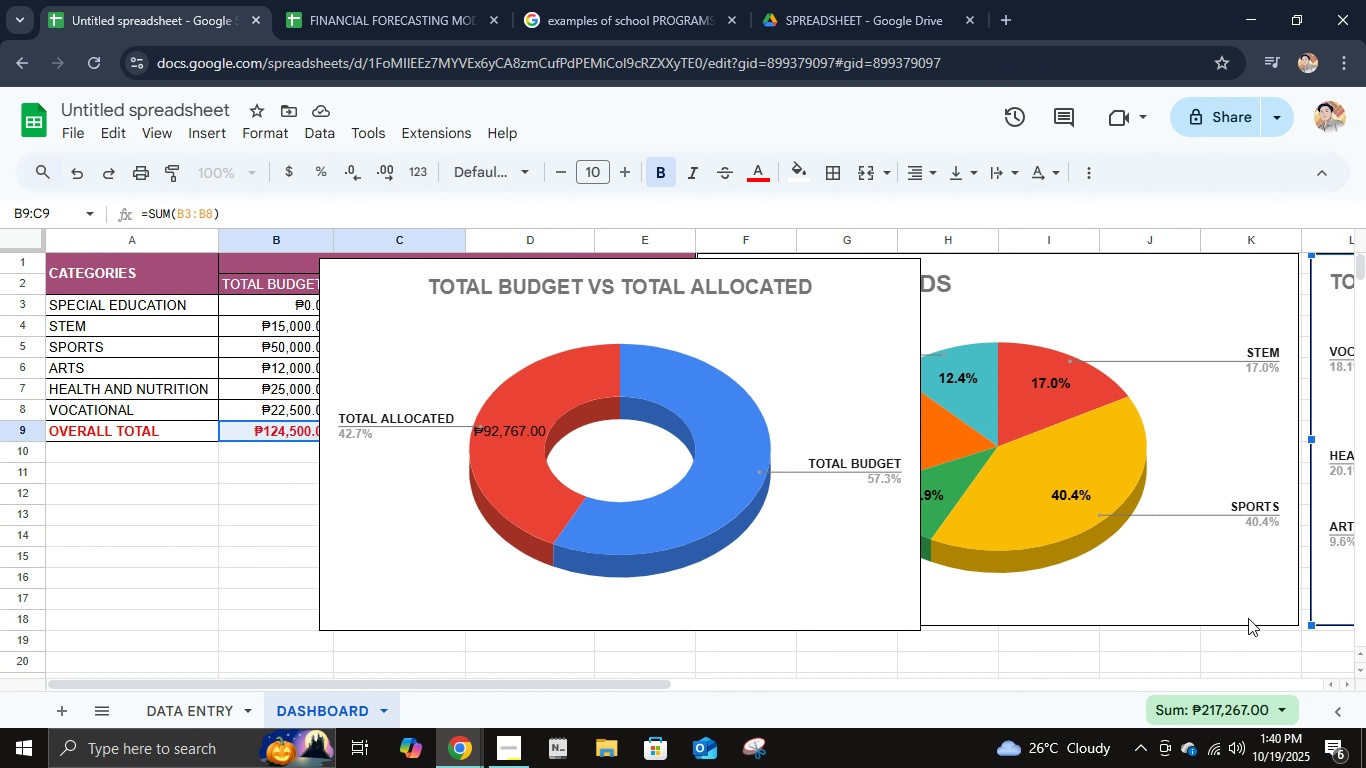 
left_click([1344, 610])
 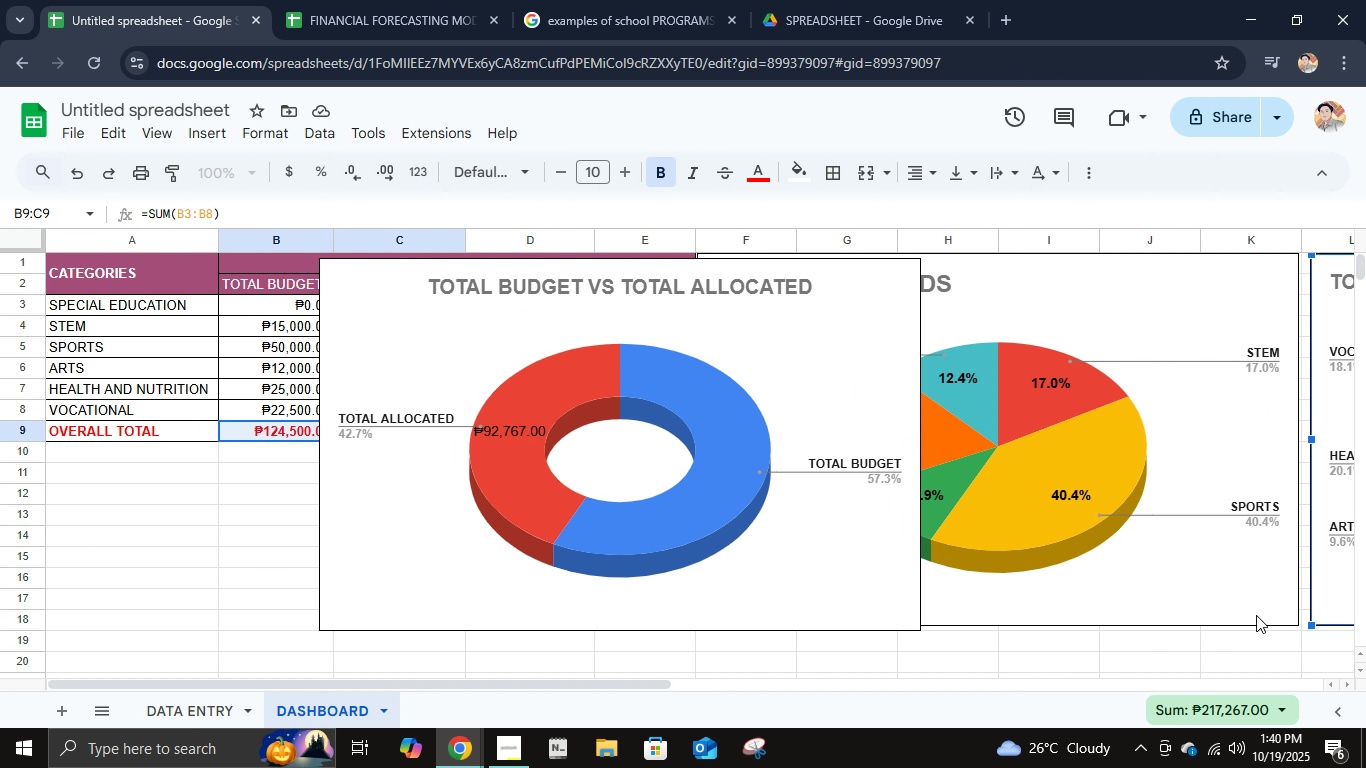 
hold_key(key=ShiftLeft, duration=0.32)
 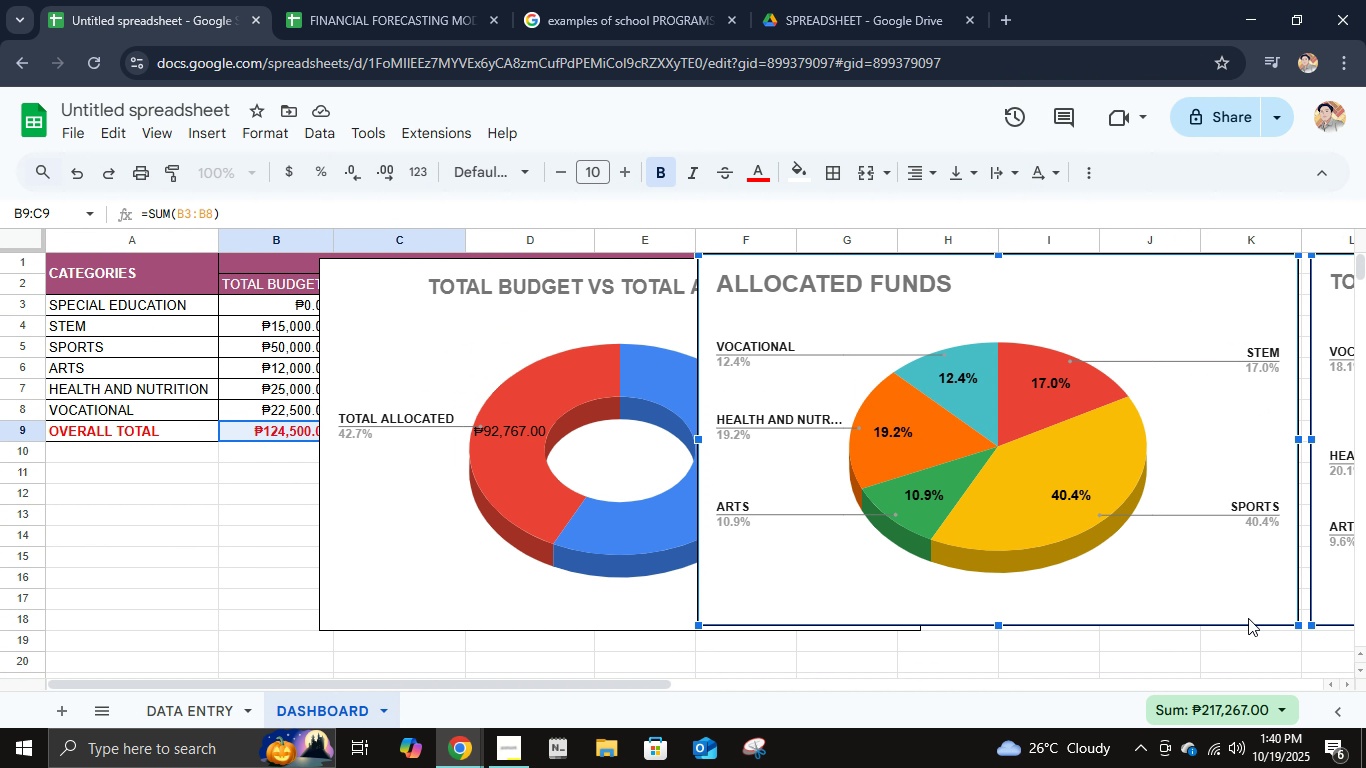 
hold_key(key=ControlLeft, duration=0.58)
left_click([1248, 618])
 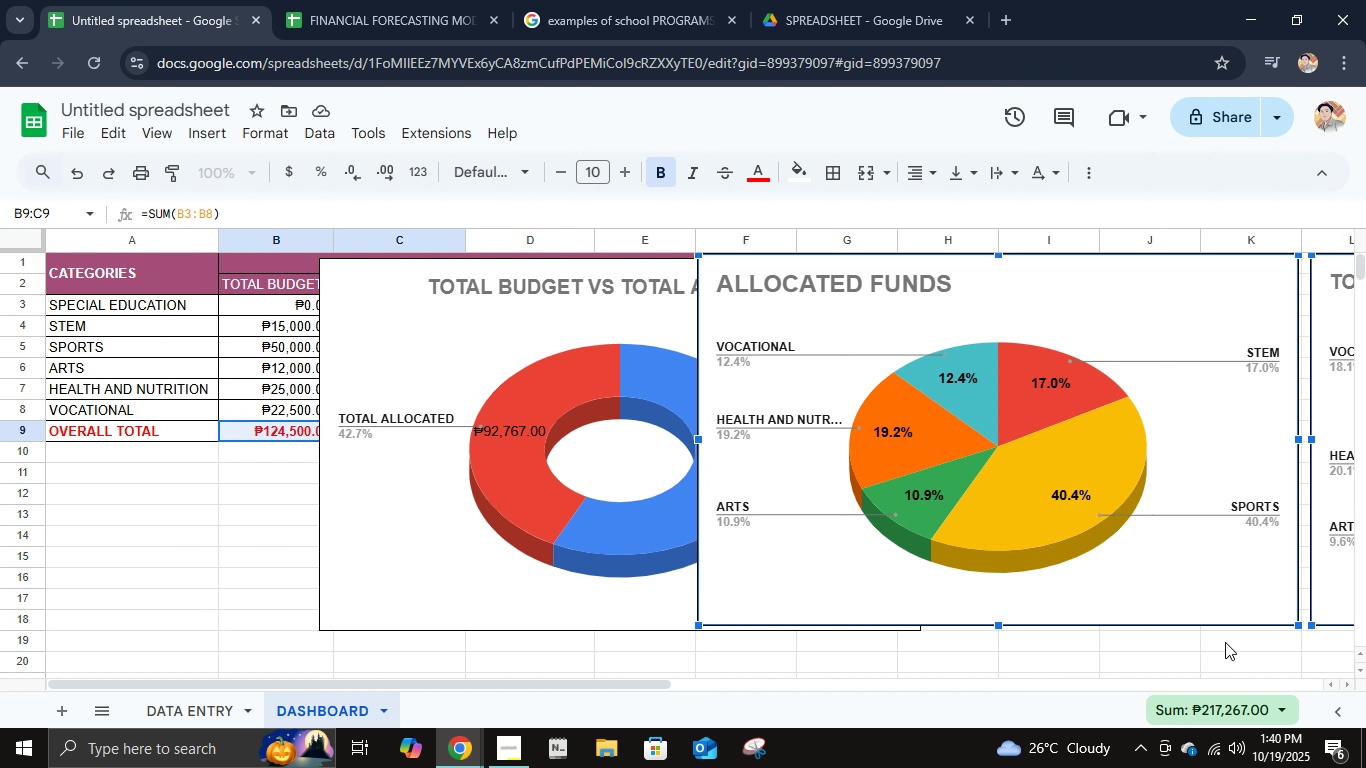 
key(CapsLock)
 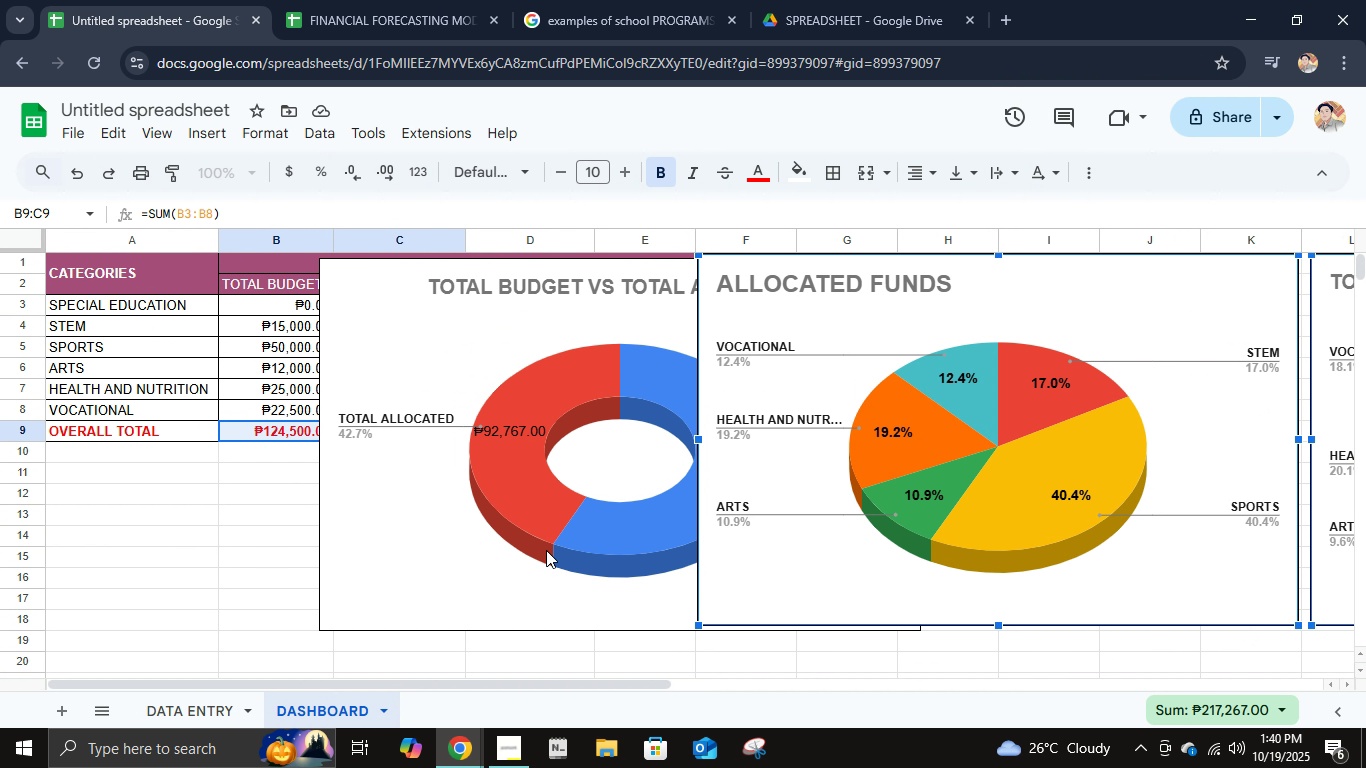 
left_click([546, 550])
 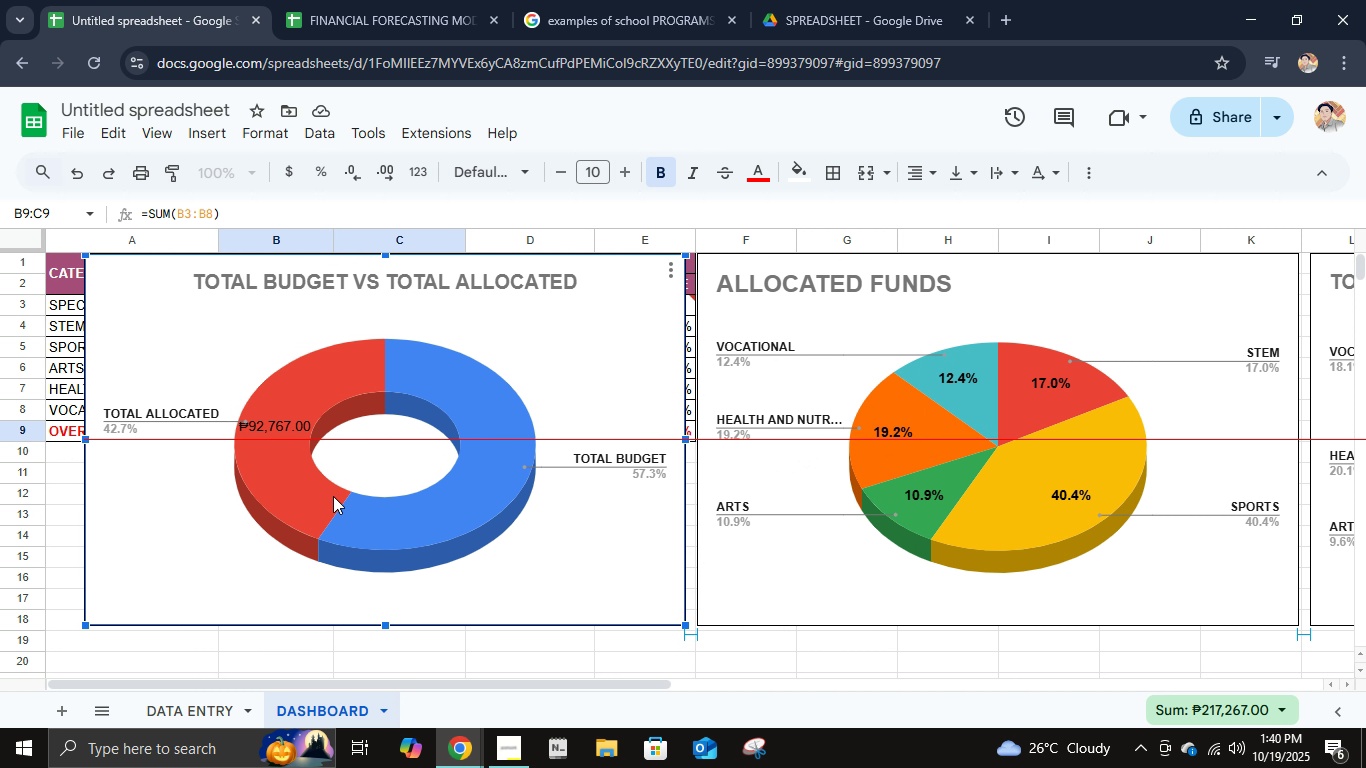 
wait(5.42)
 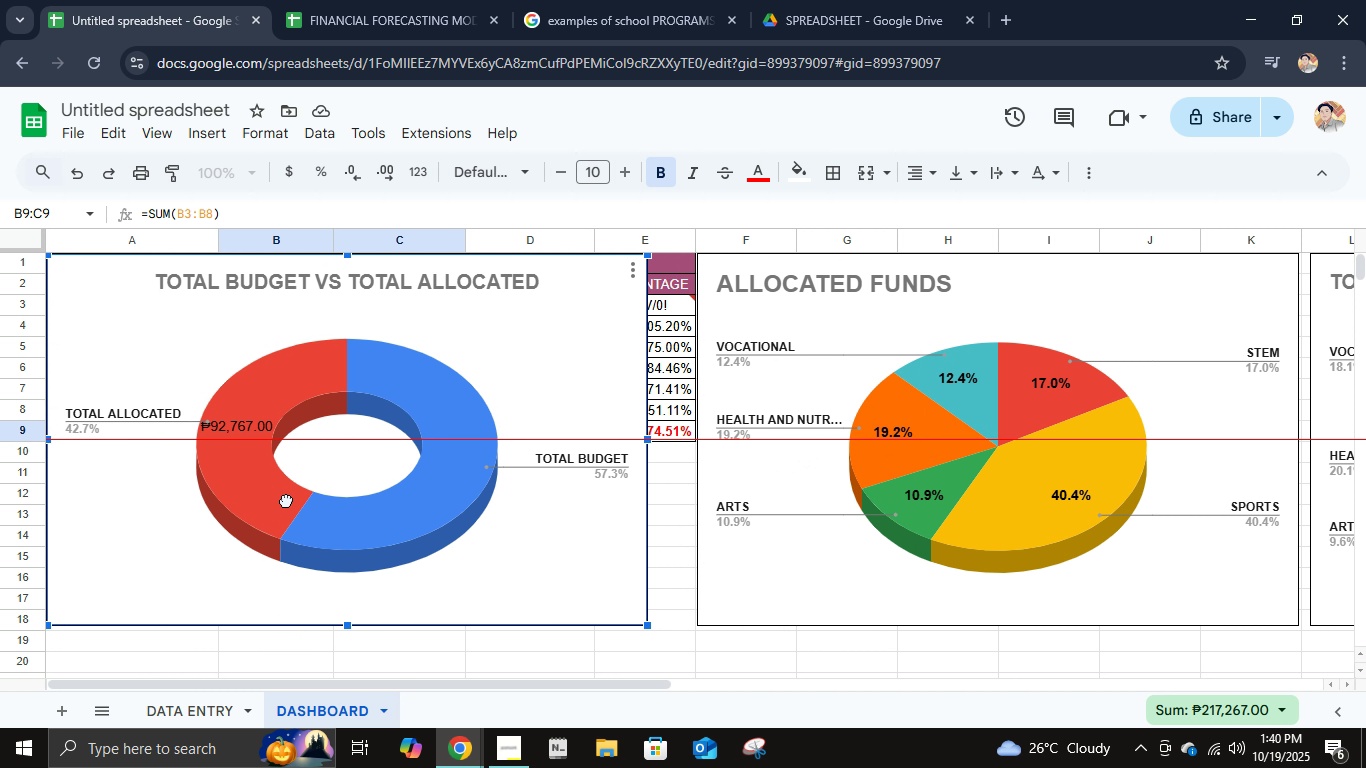 
hold_key(key=ControlLeft, duration=1.5)
left_click([845, 585])
 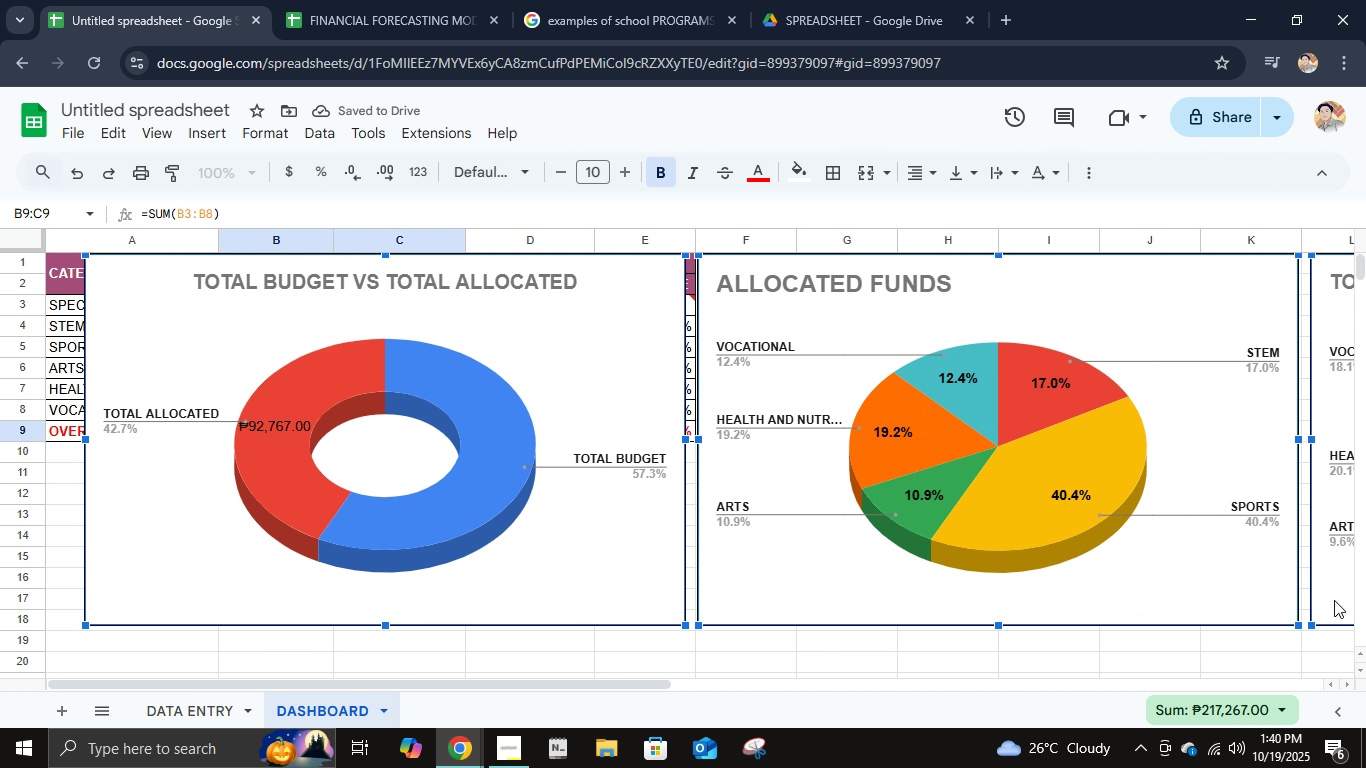 
key(Control+ControlLeft)
 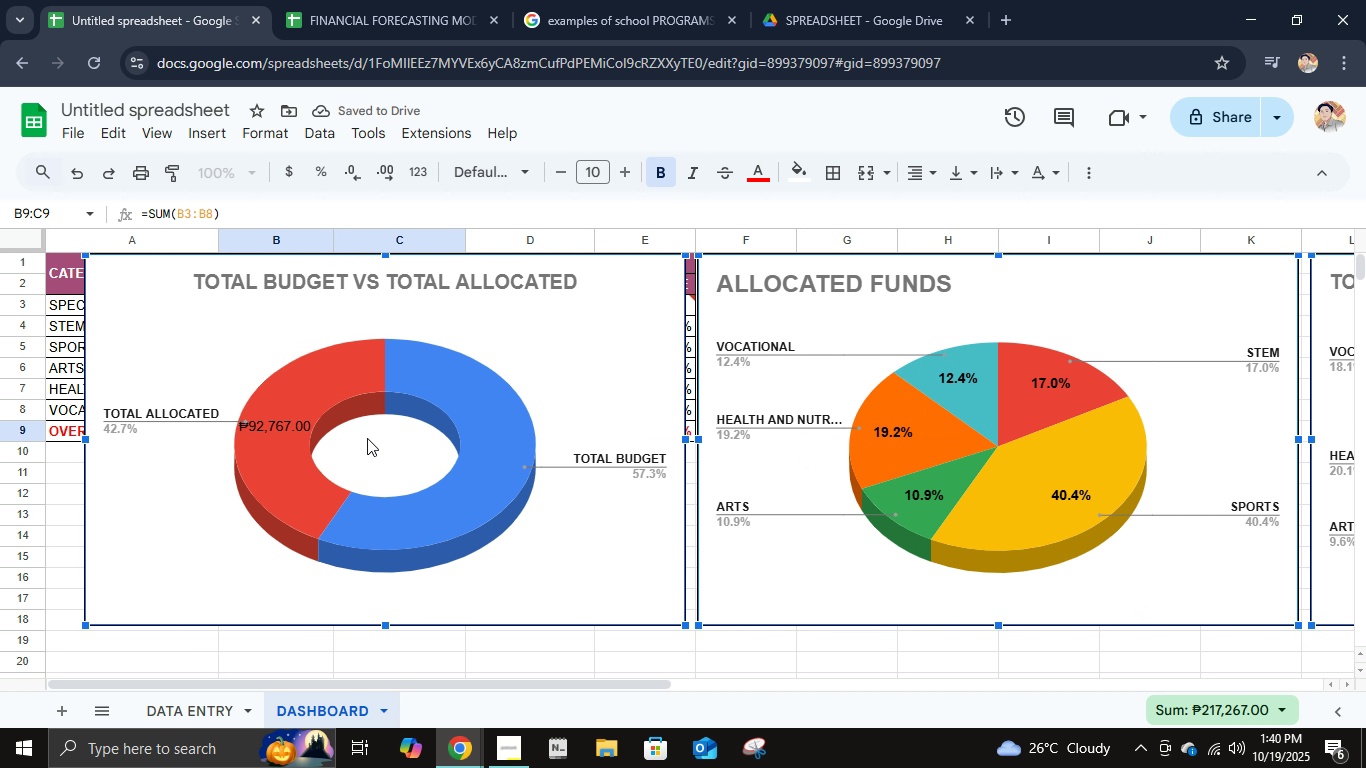 
key(Control+ControlLeft)
 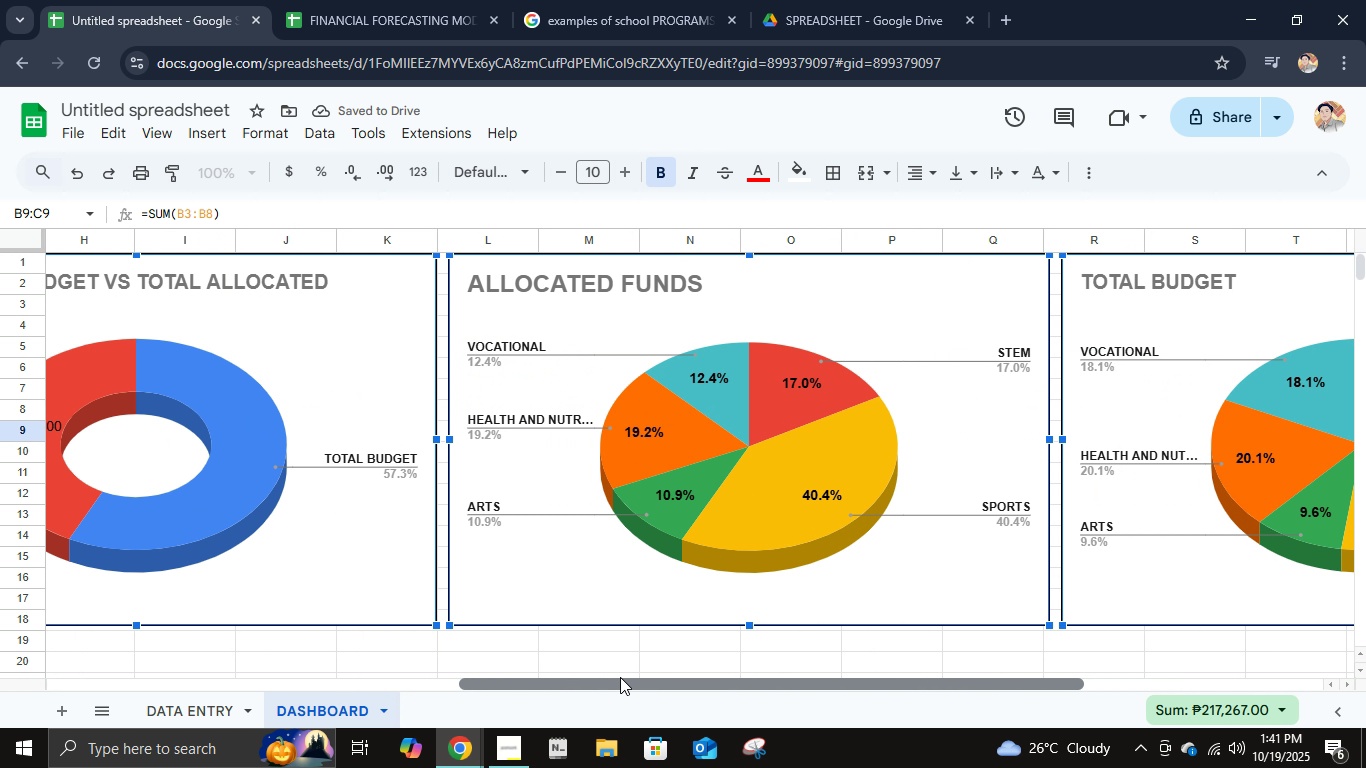 
wait(7.91)
 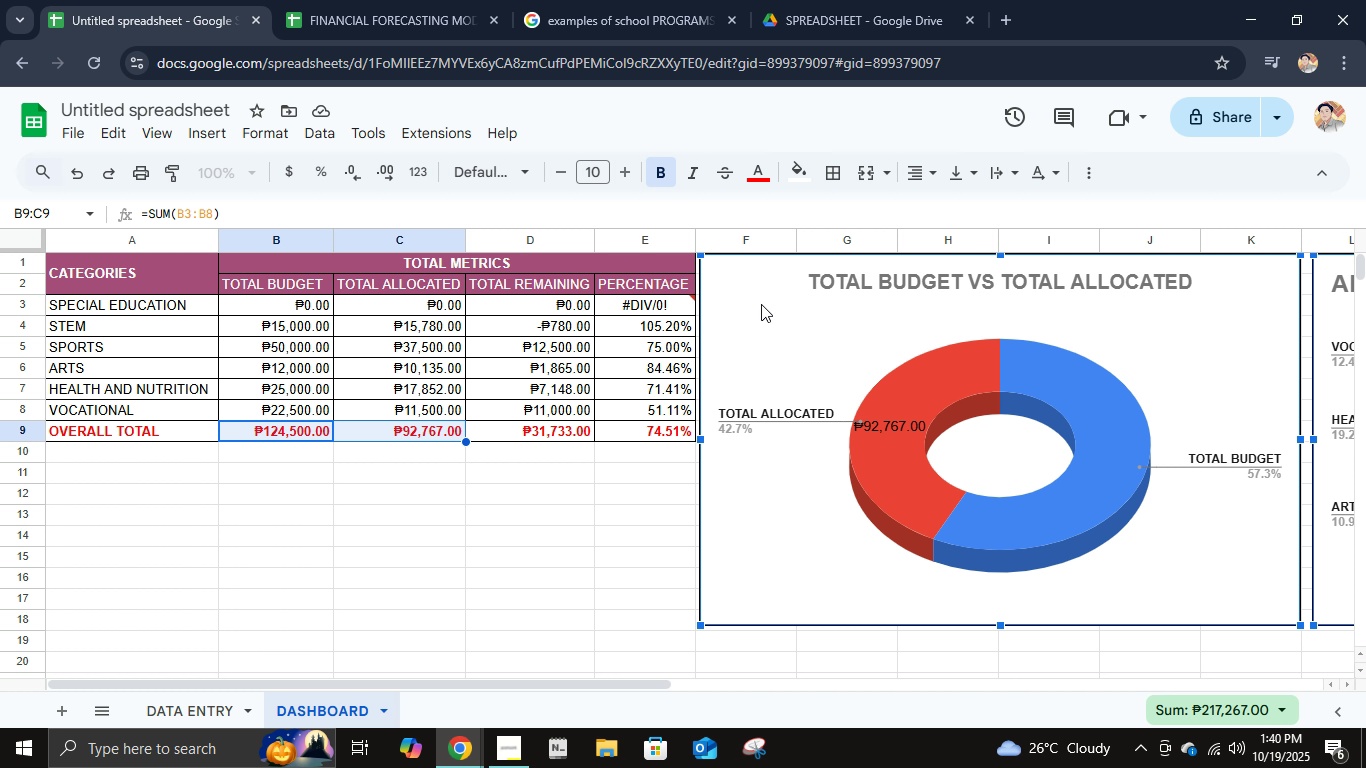 
left_click([424, 596])
 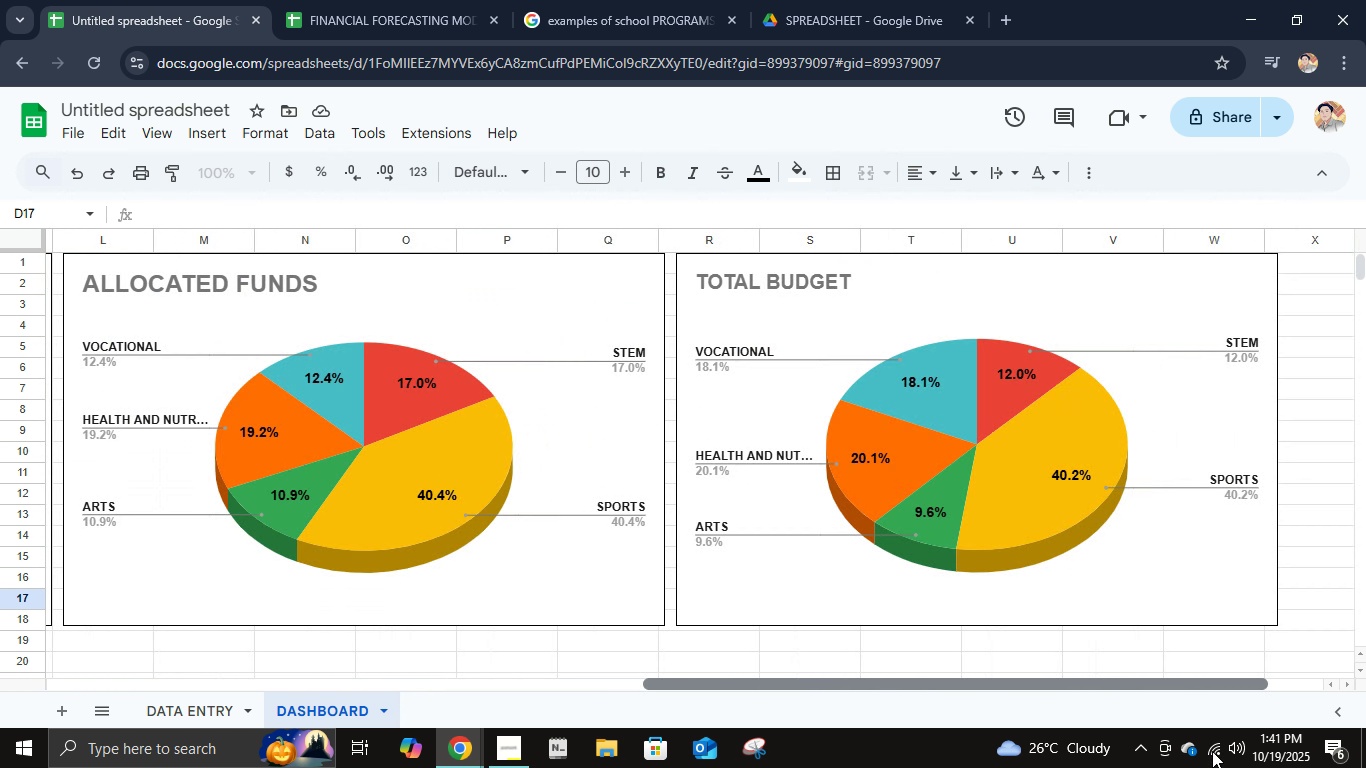 
wait(7.58)
 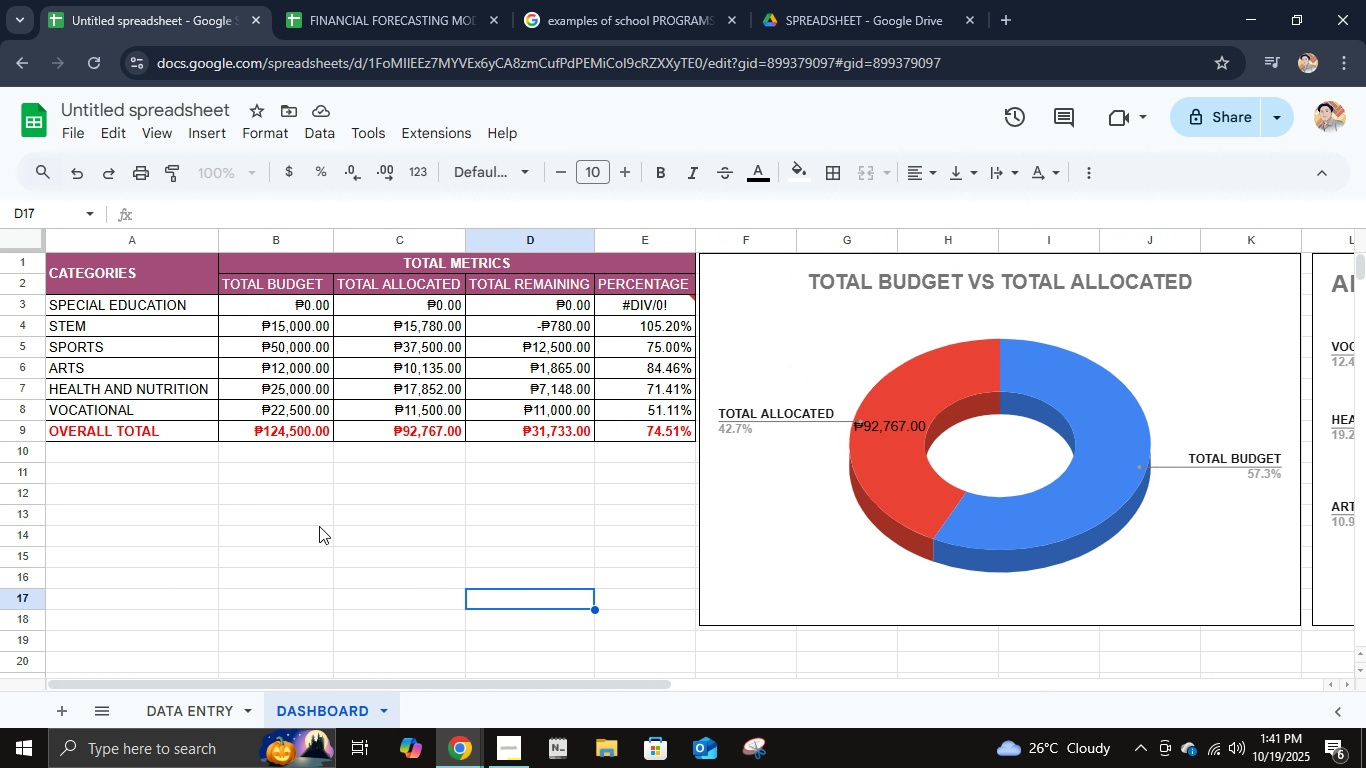 
left_click([154, 486])
 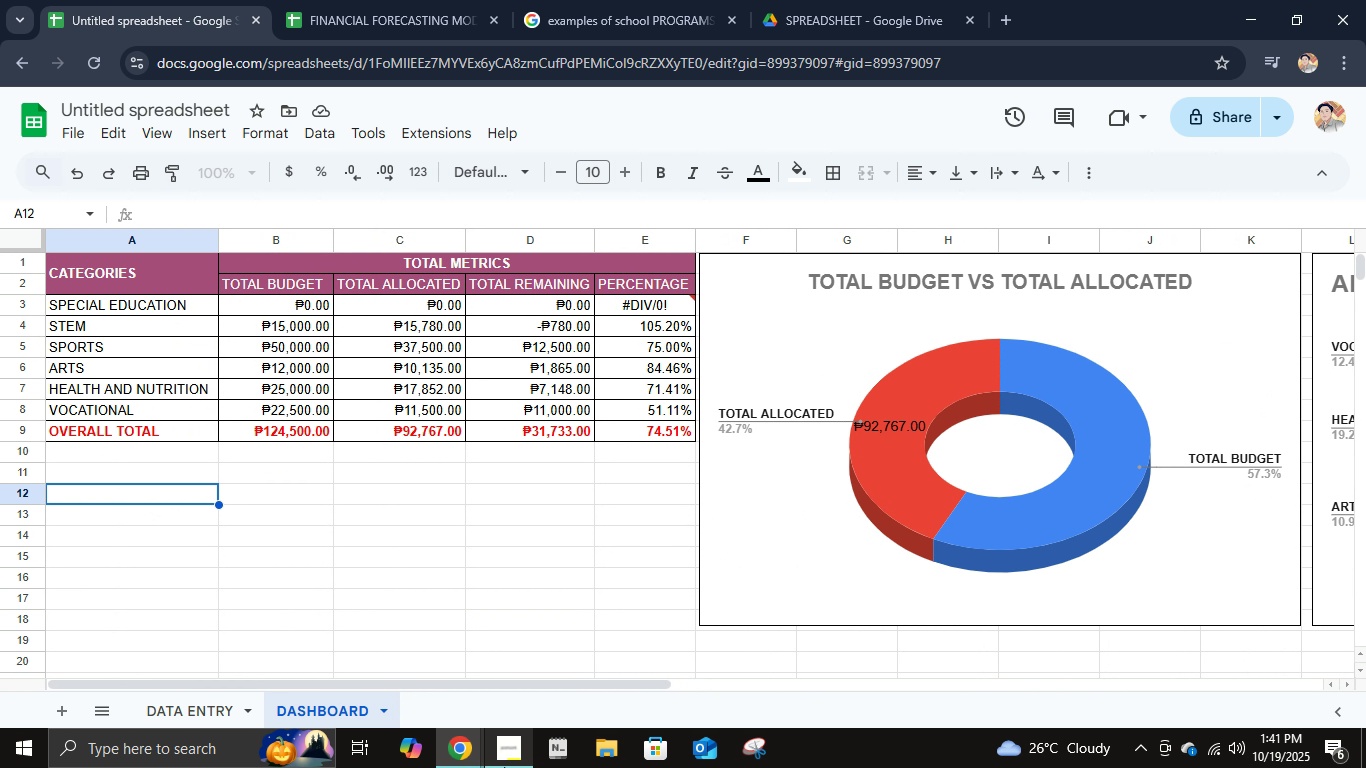 
left_click([504, 767])